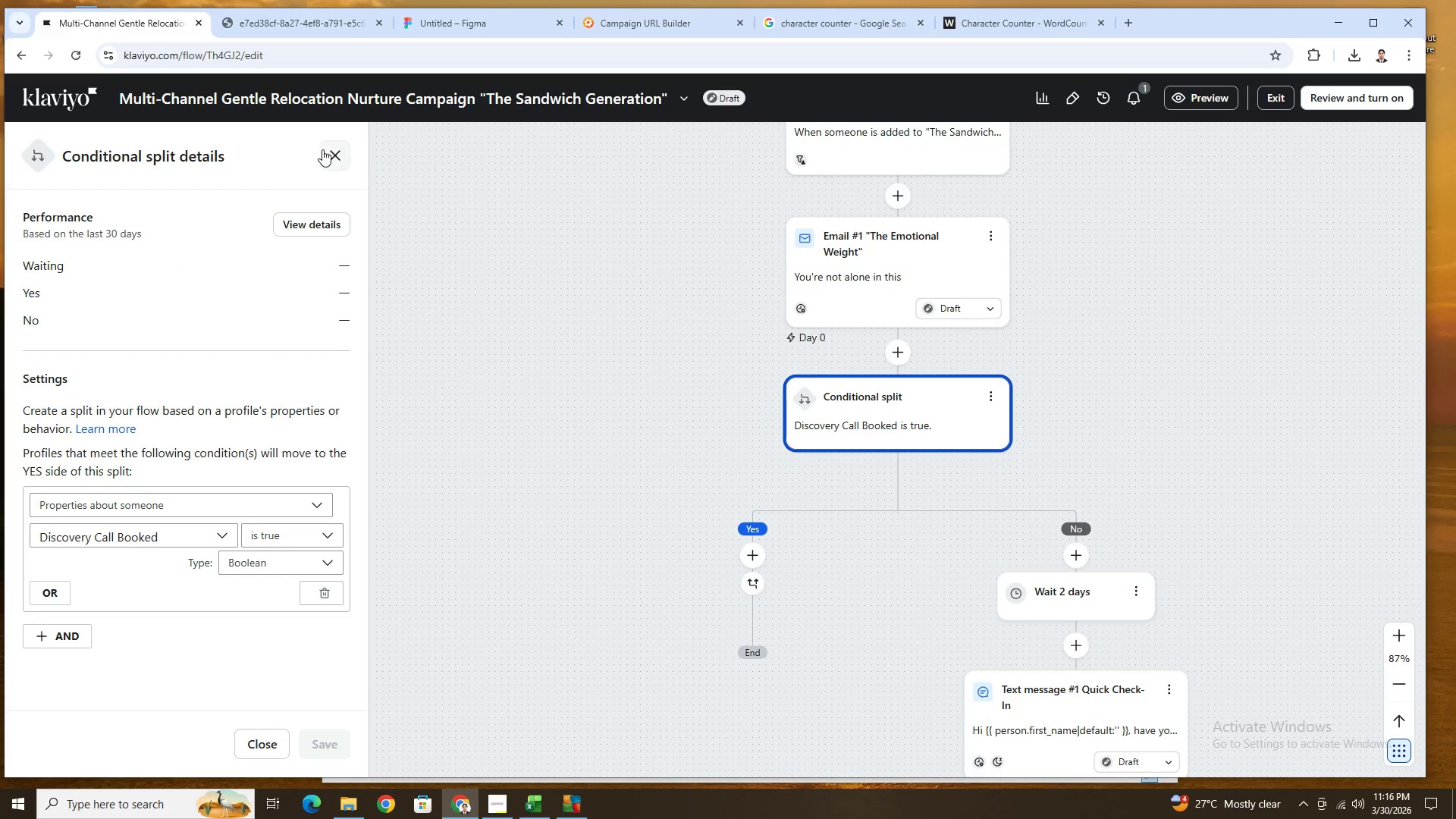 
left_click([327, 150])
 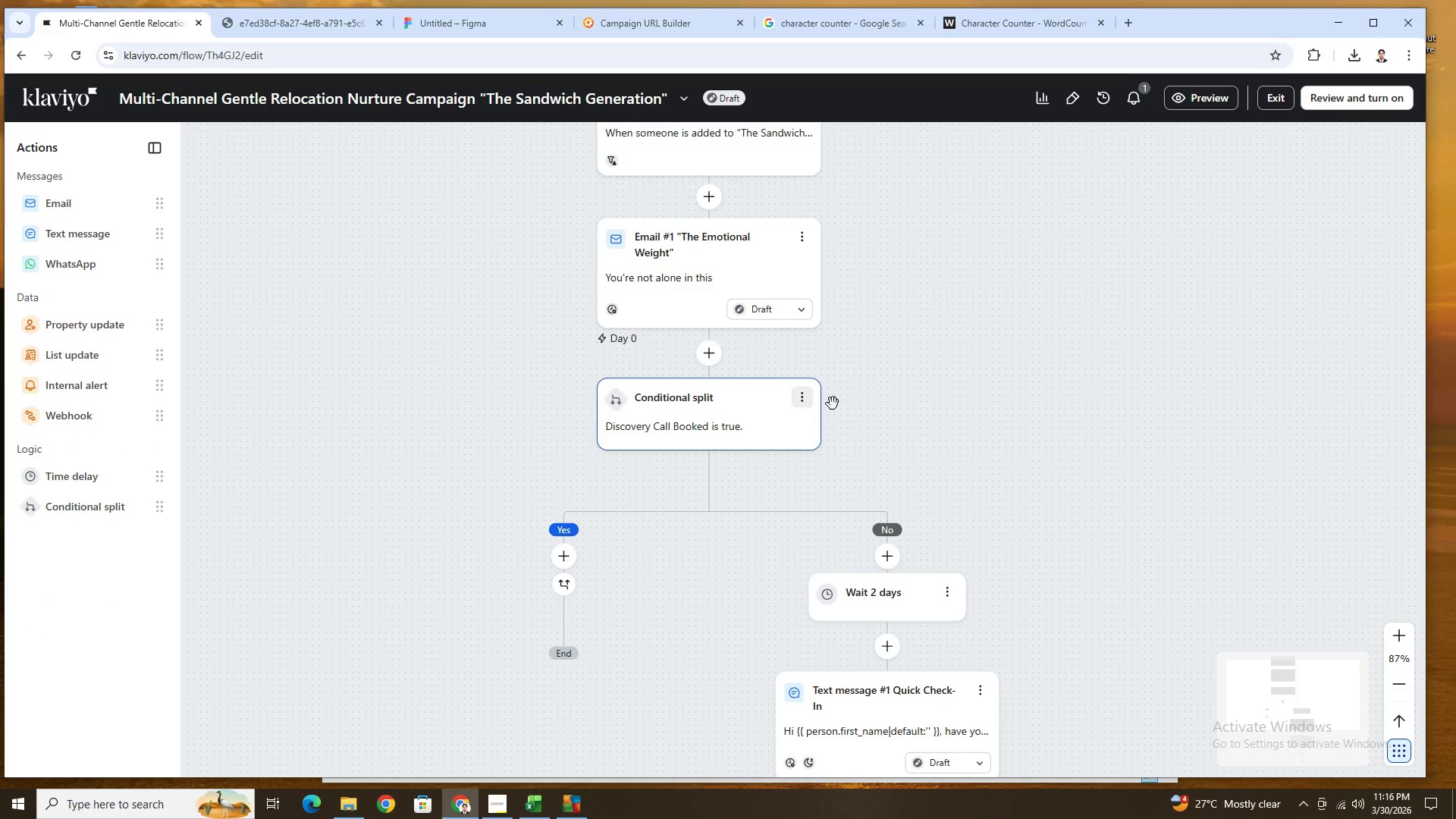 
scroll: coordinate [861, 286], scroll_direction: down, amount: 5.0
 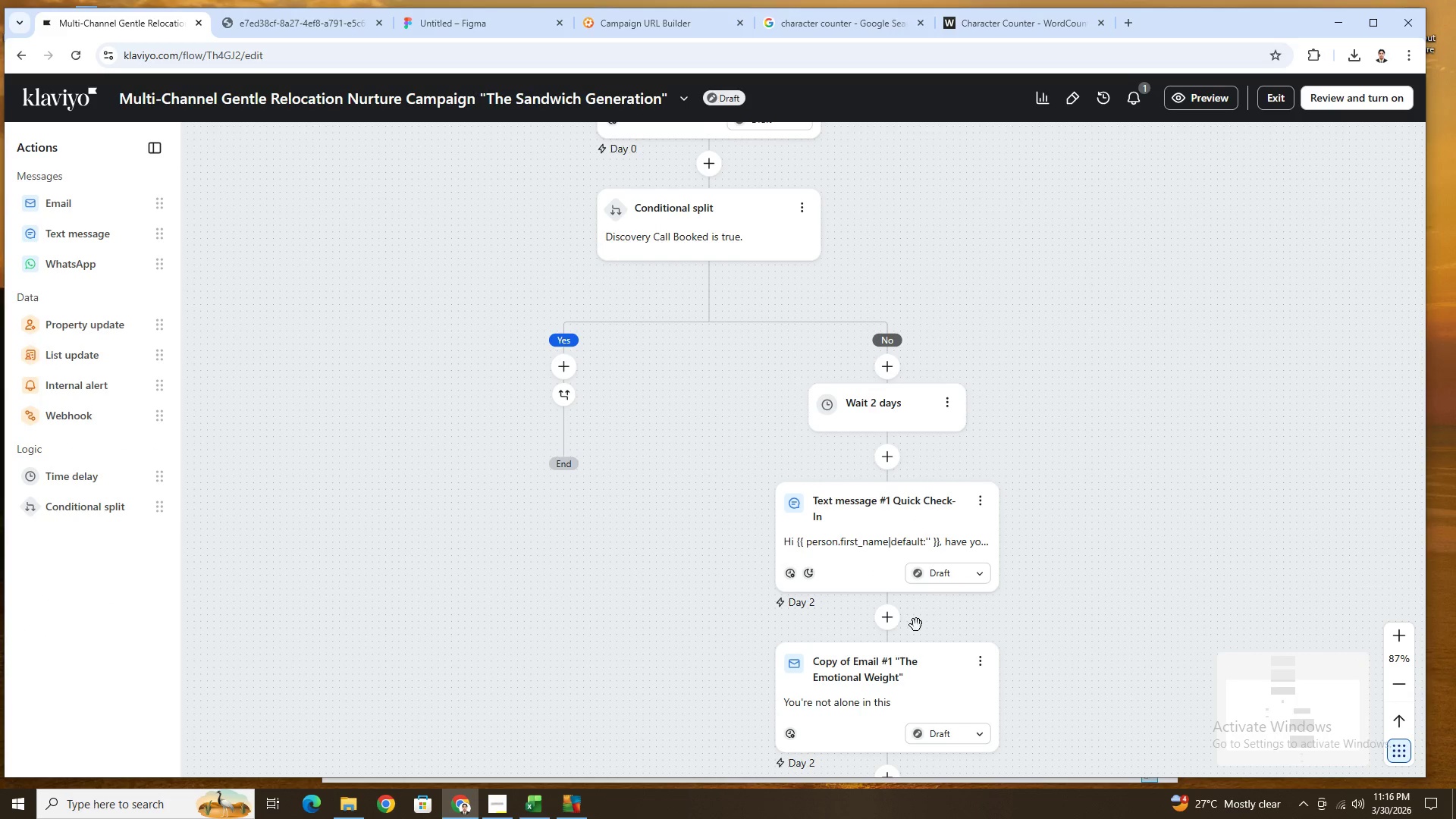 
mouse_move([910, 621])
 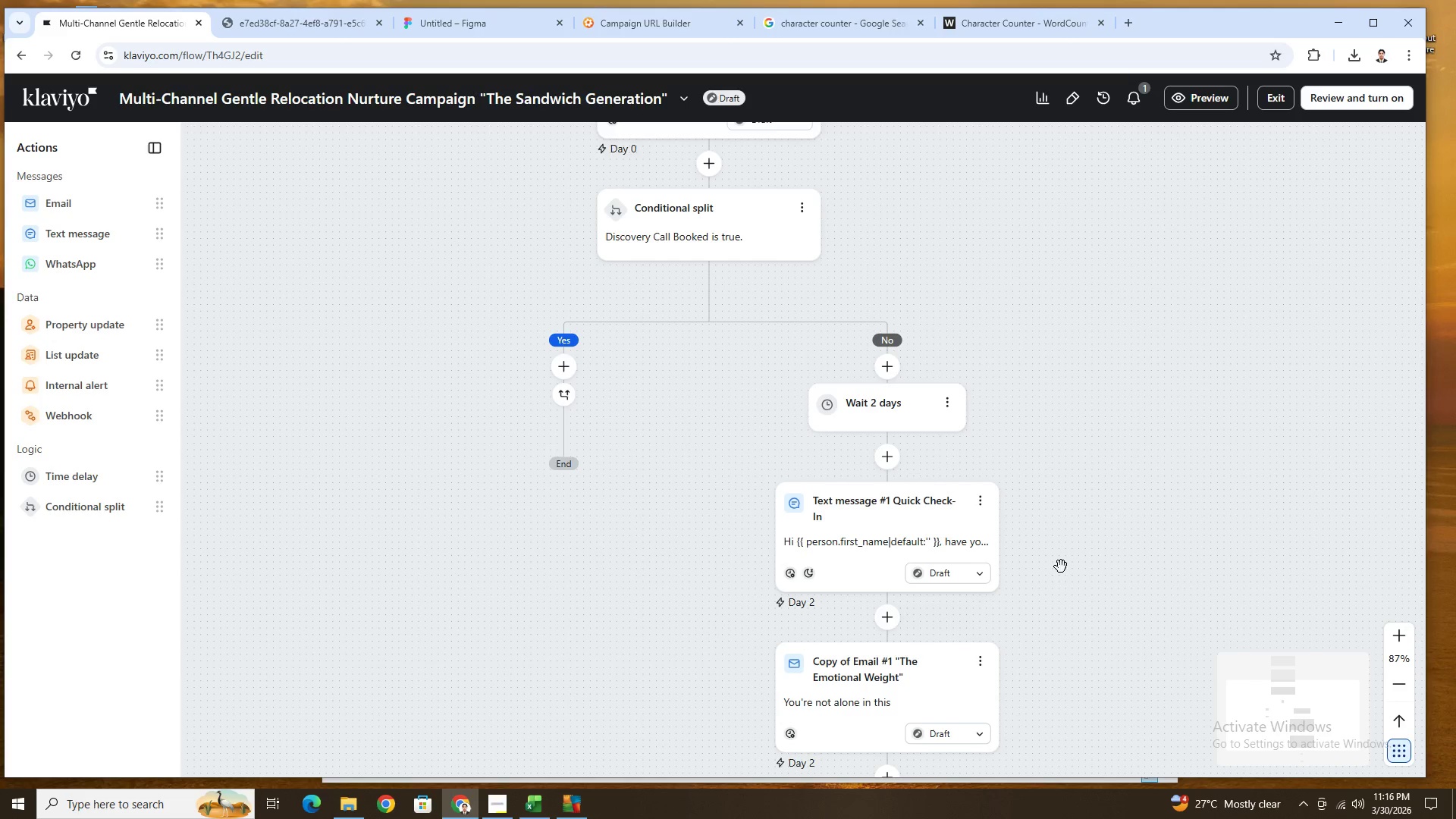 
scroll: coordinate [1006, 416], scroll_direction: down, amount: 3.0
 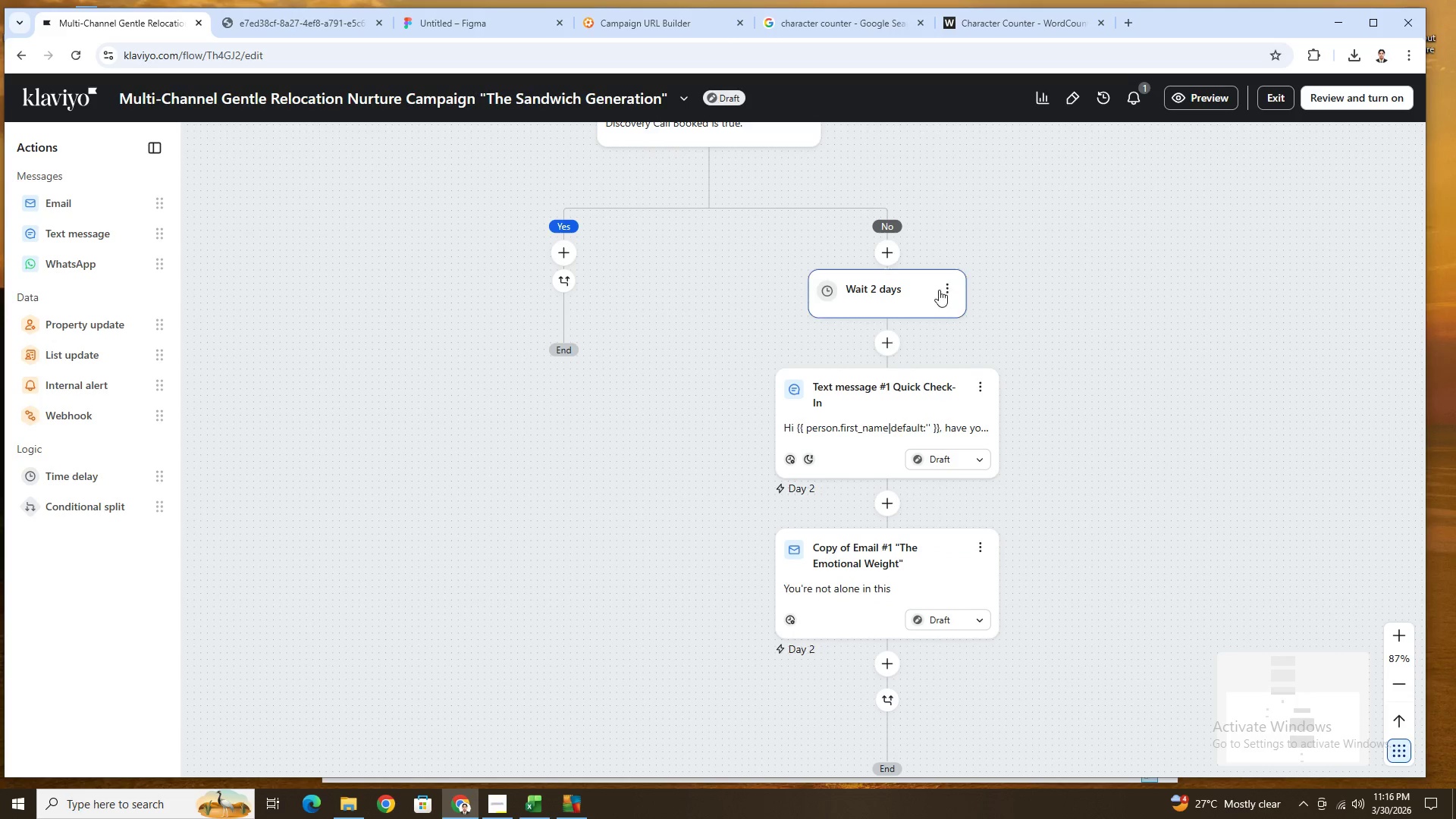 
left_click([944, 287])
 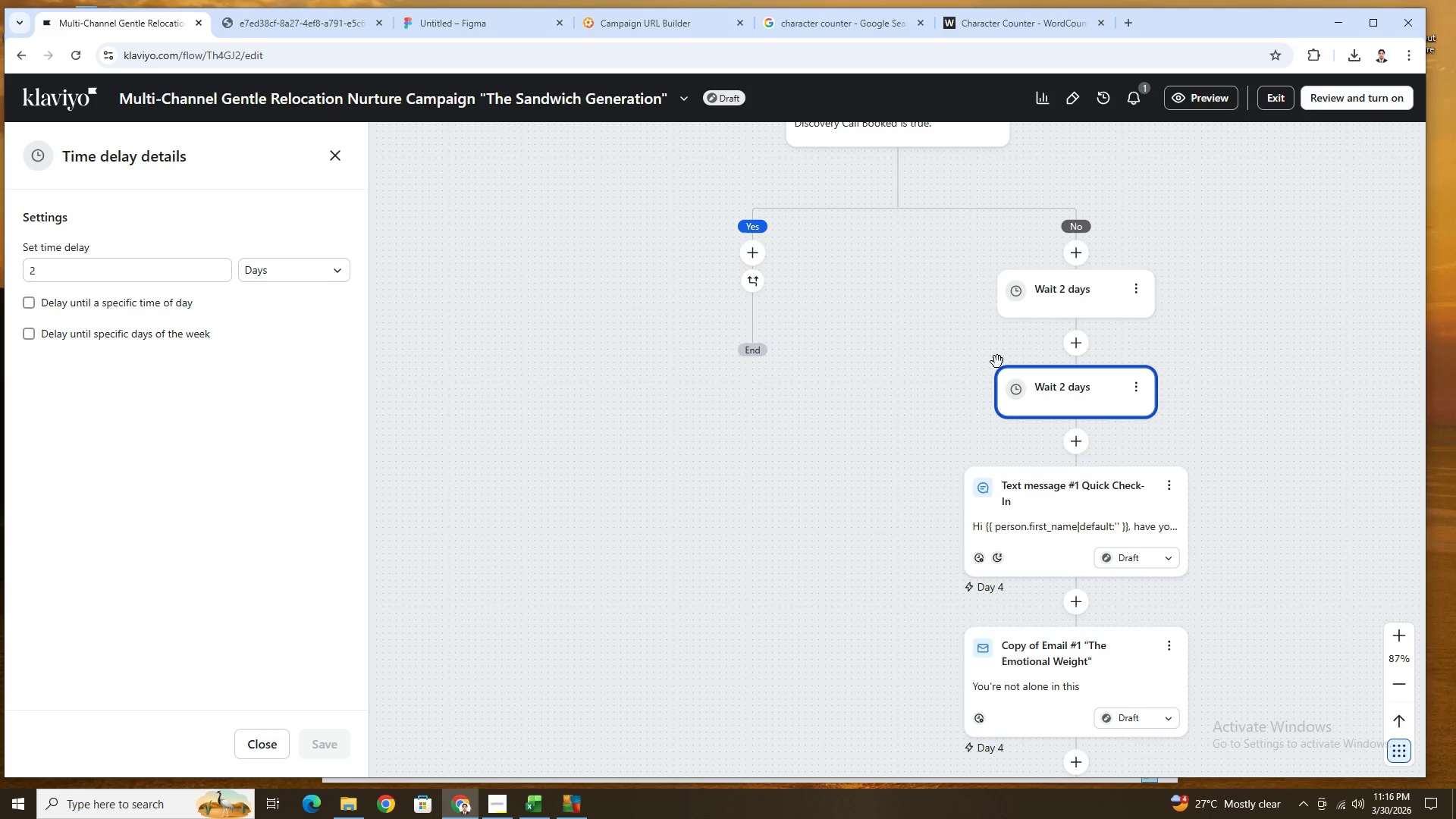 
scroll: coordinate [1182, 497], scroll_direction: down, amount: 3.0
 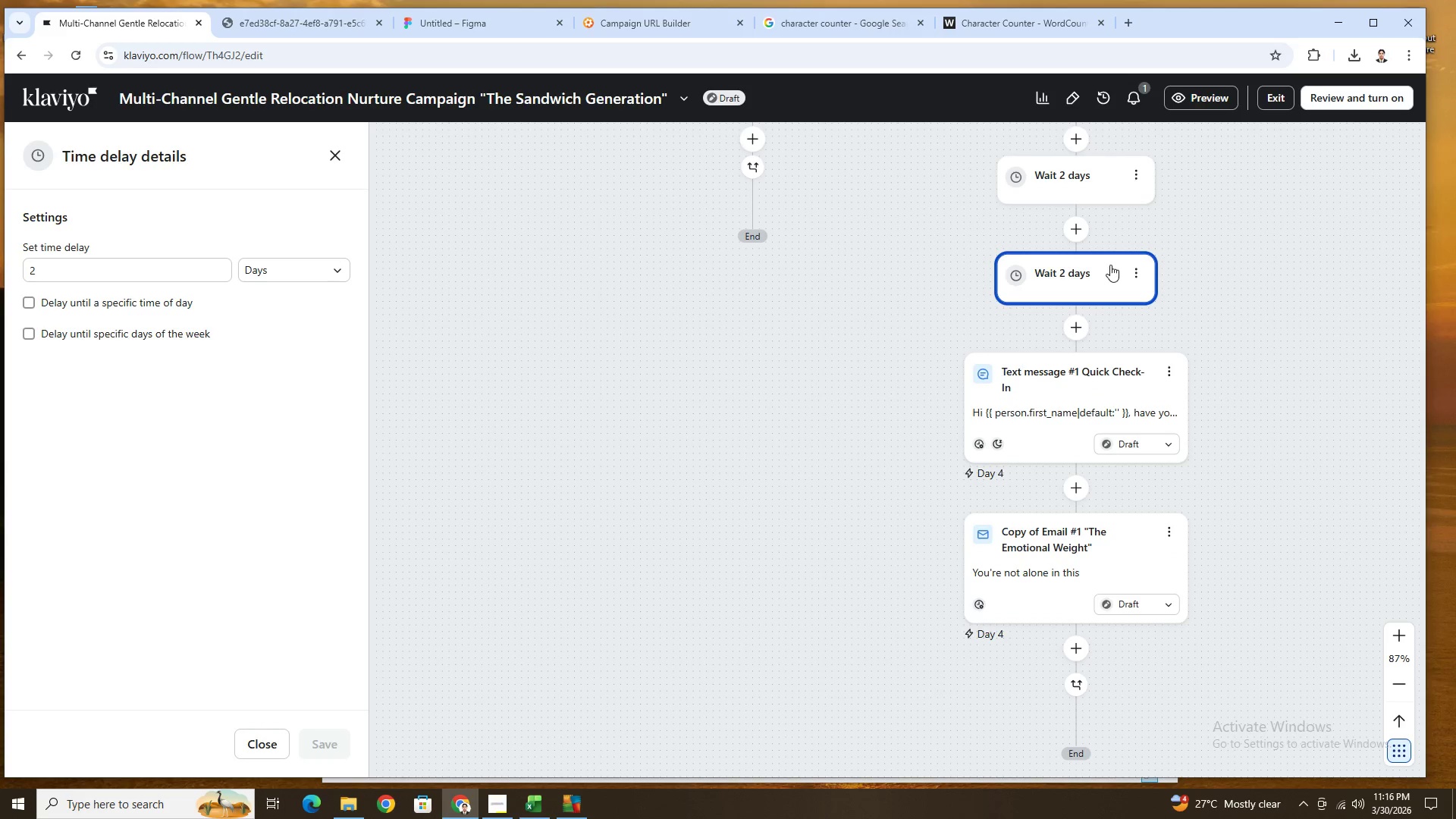 
left_click_drag(start_coordinate=[1110, 265], to_coordinate=[1094, 493])
 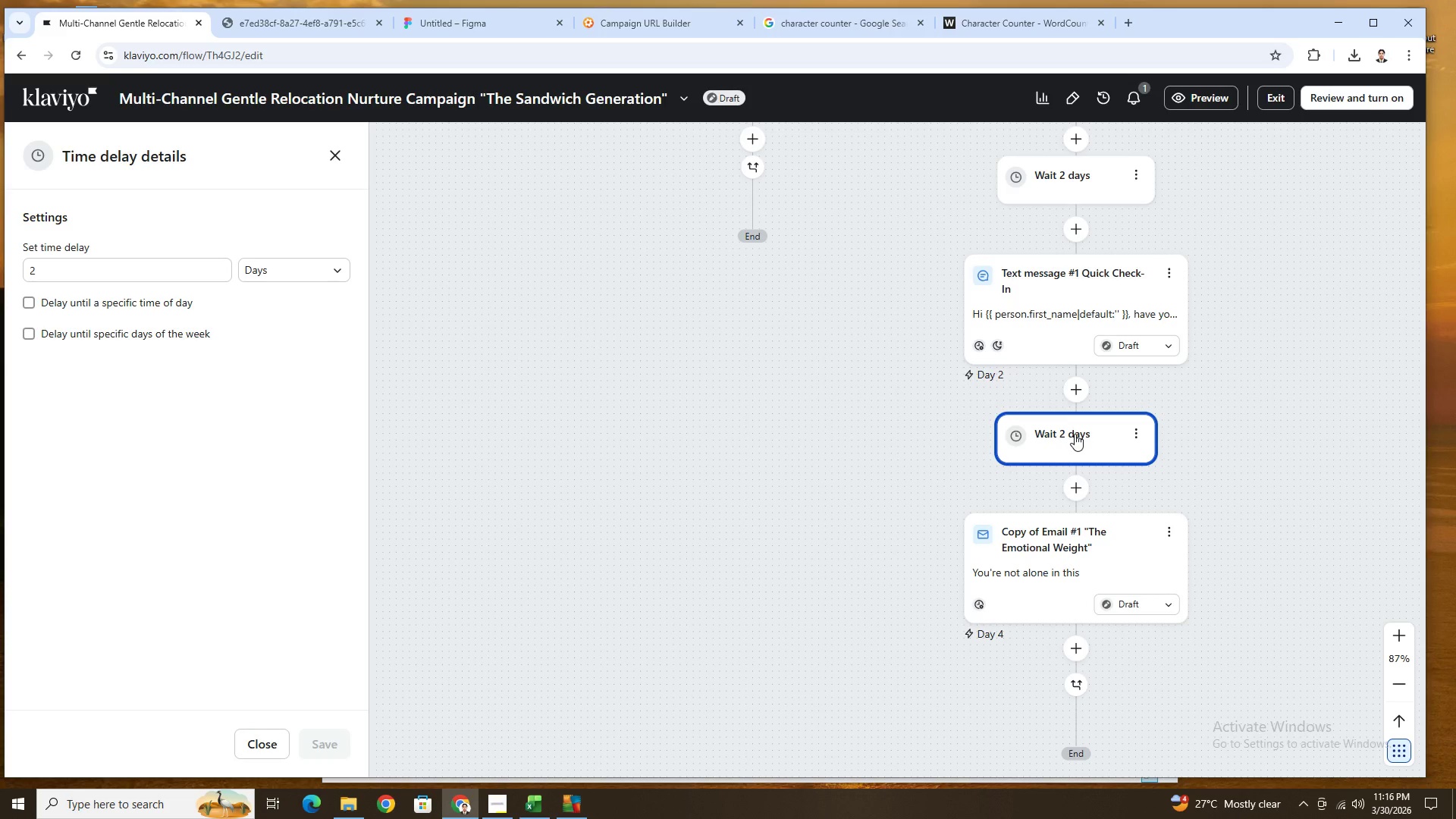 
wait(12.25)
 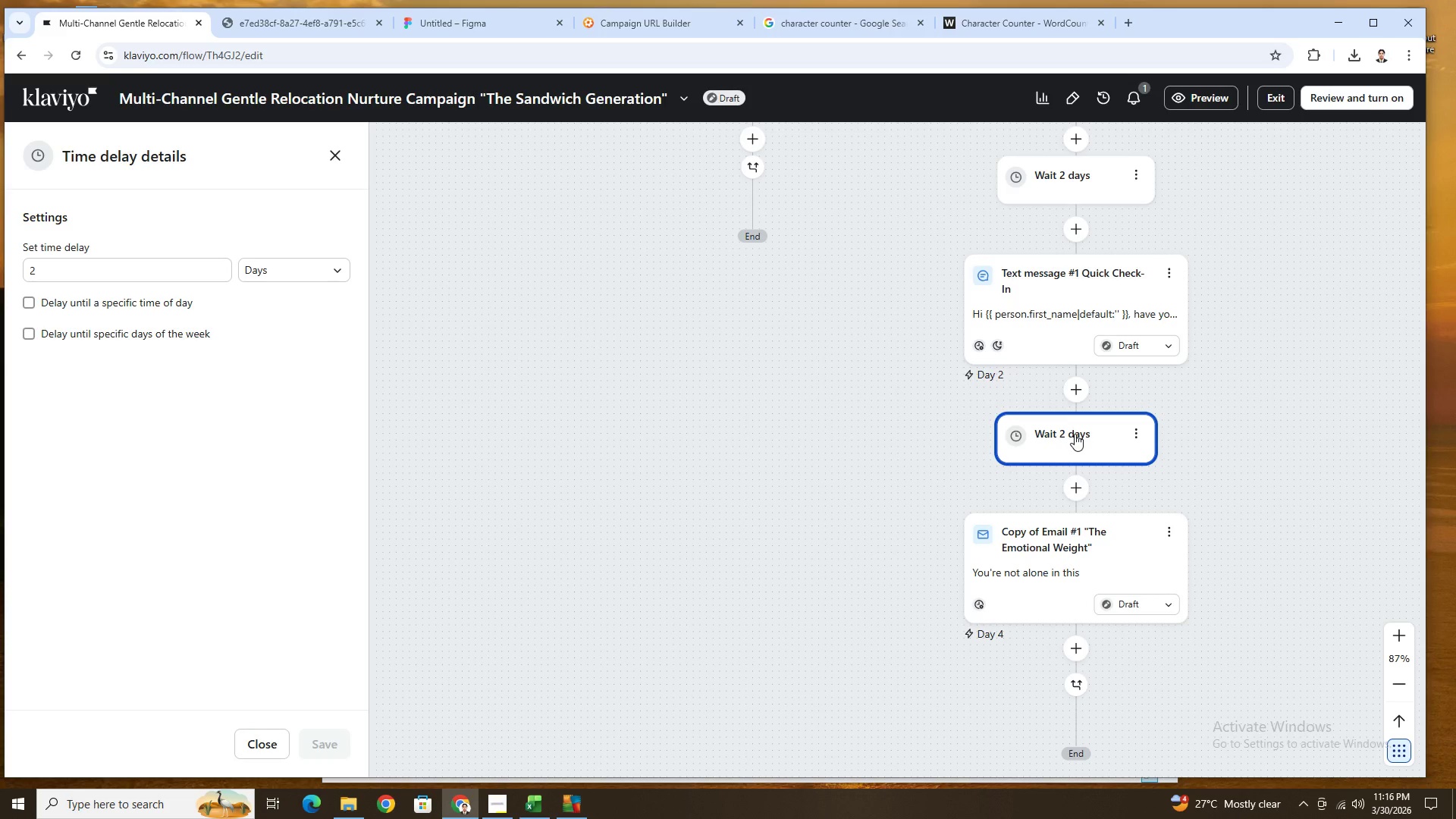 
left_click_drag(start_coordinate=[1270, 404], to_coordinate=[1147, 664])
 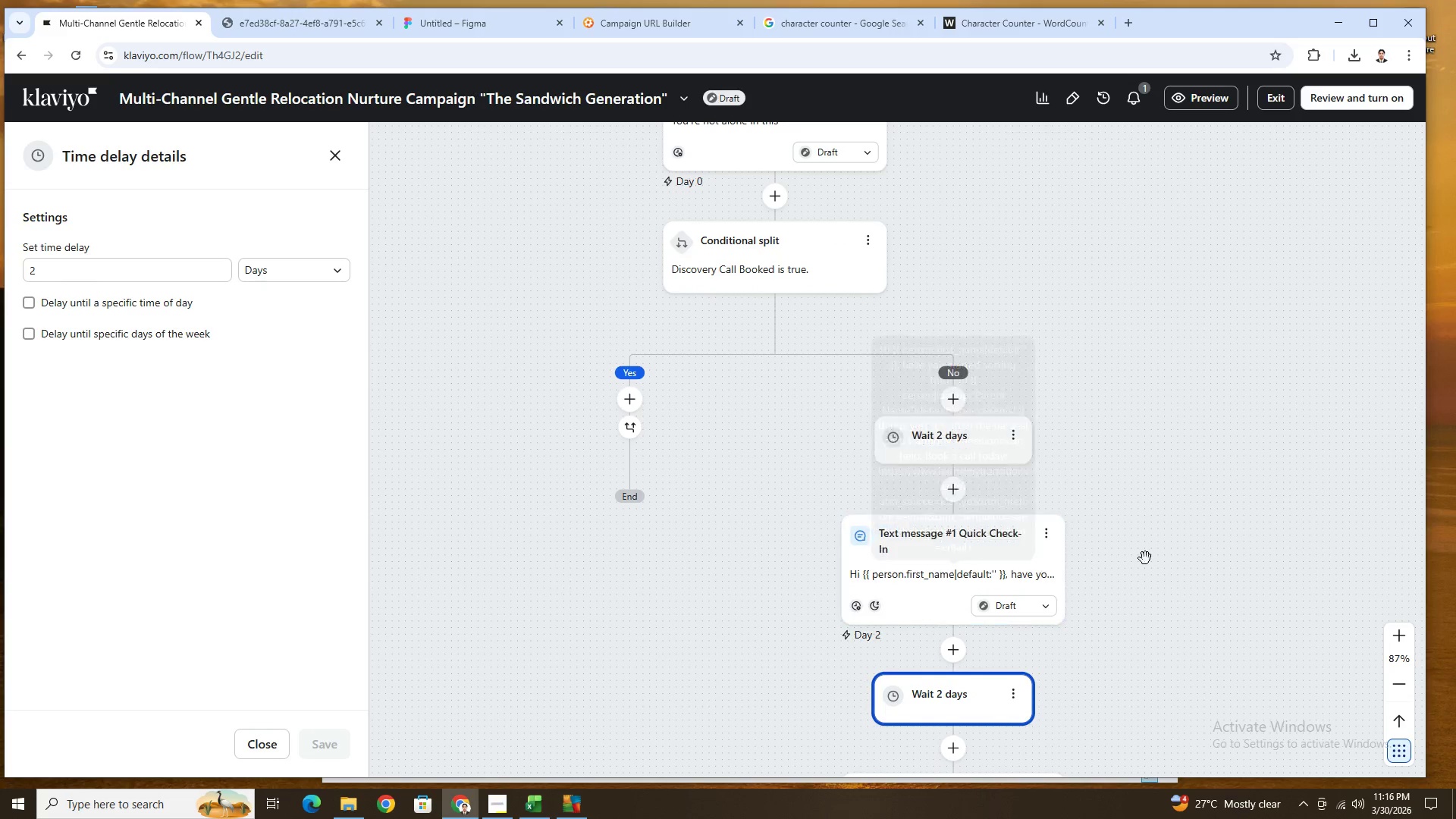 
left_click_drag(start_coordinate=[1166, 392], to_coordinate=[1035, 317])
 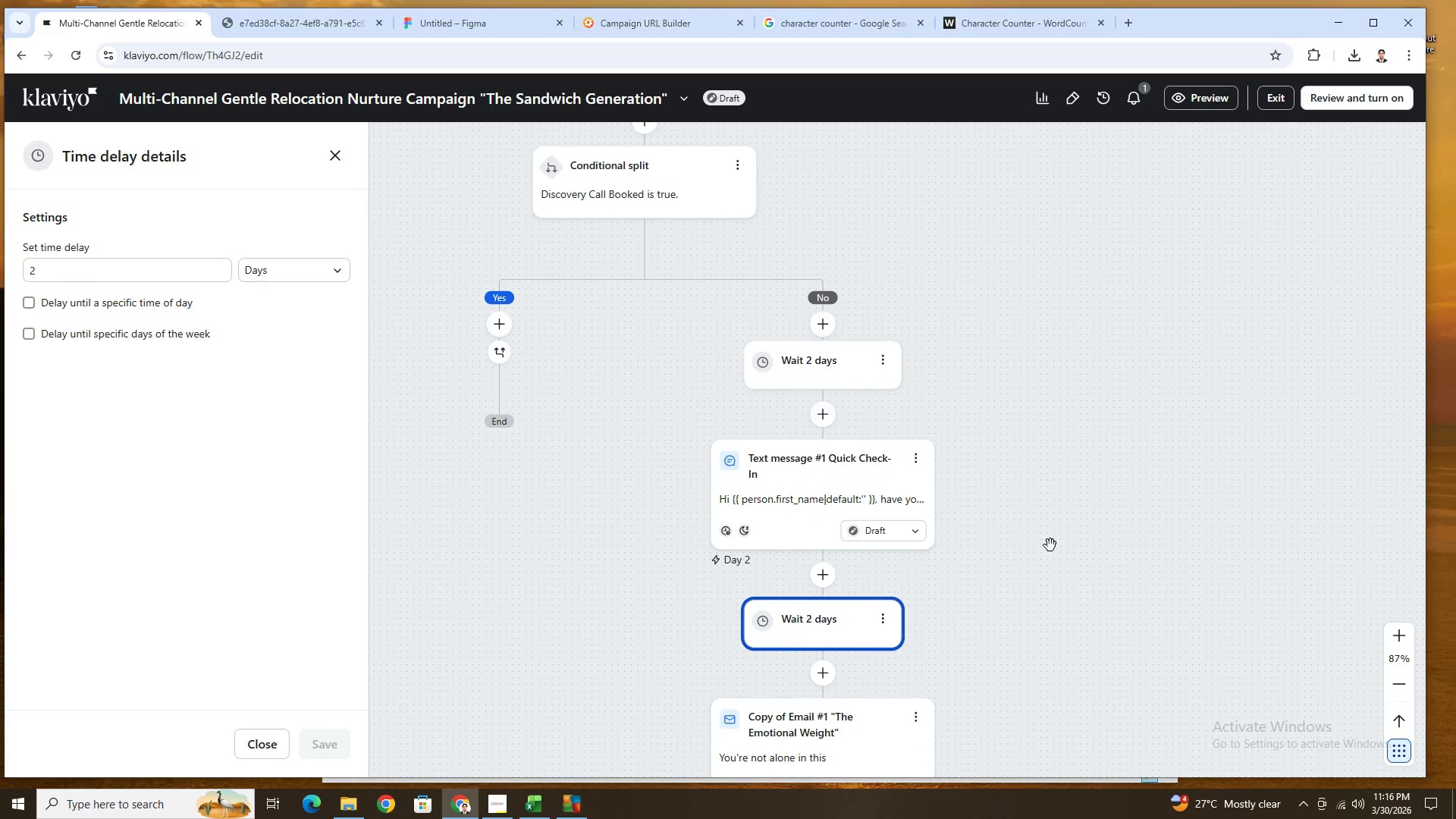 
scroll: coordinate [969, 582], scroll_direction: down, amount: 5.0
 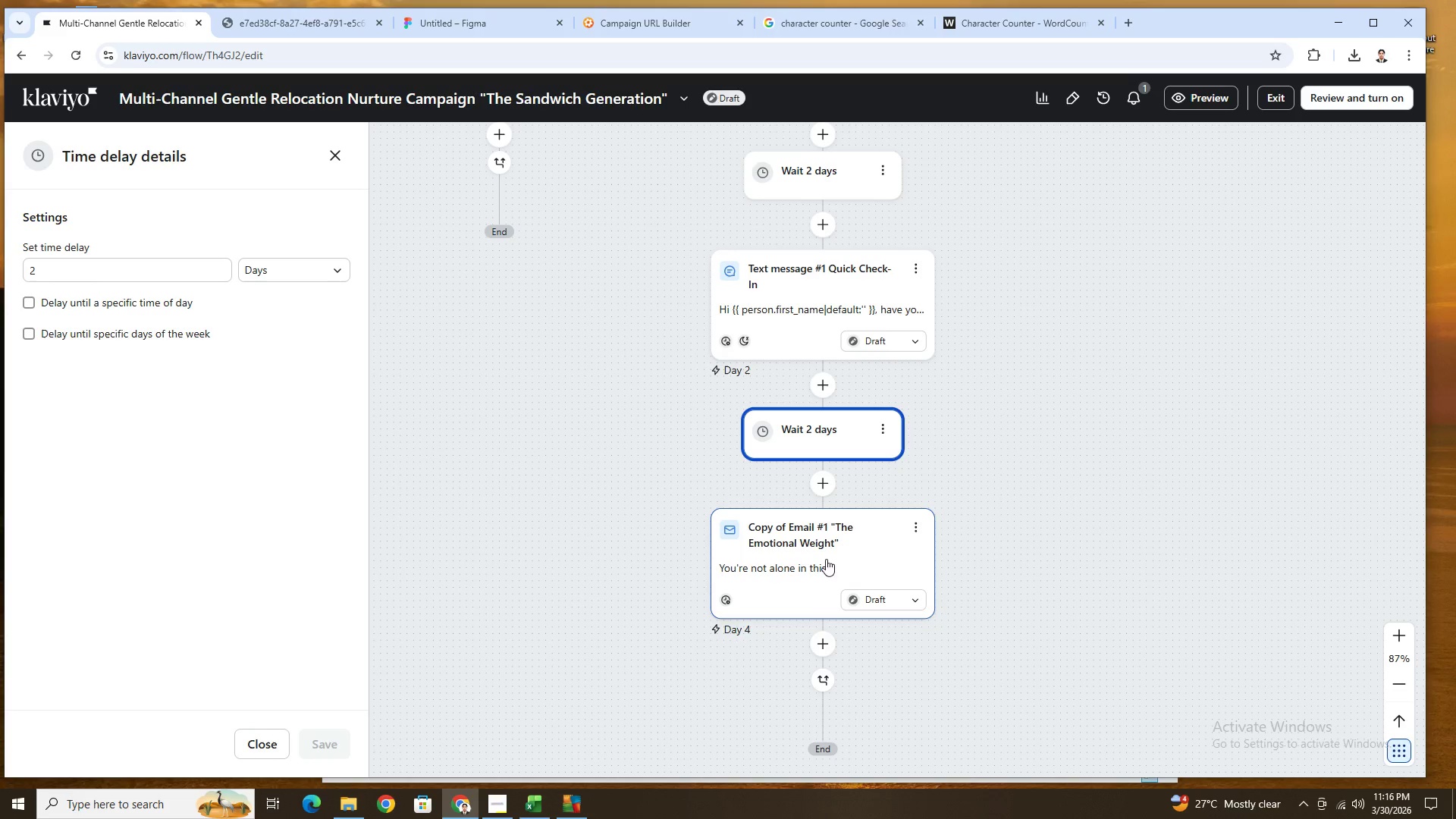 
mouse_move([925, 521])
 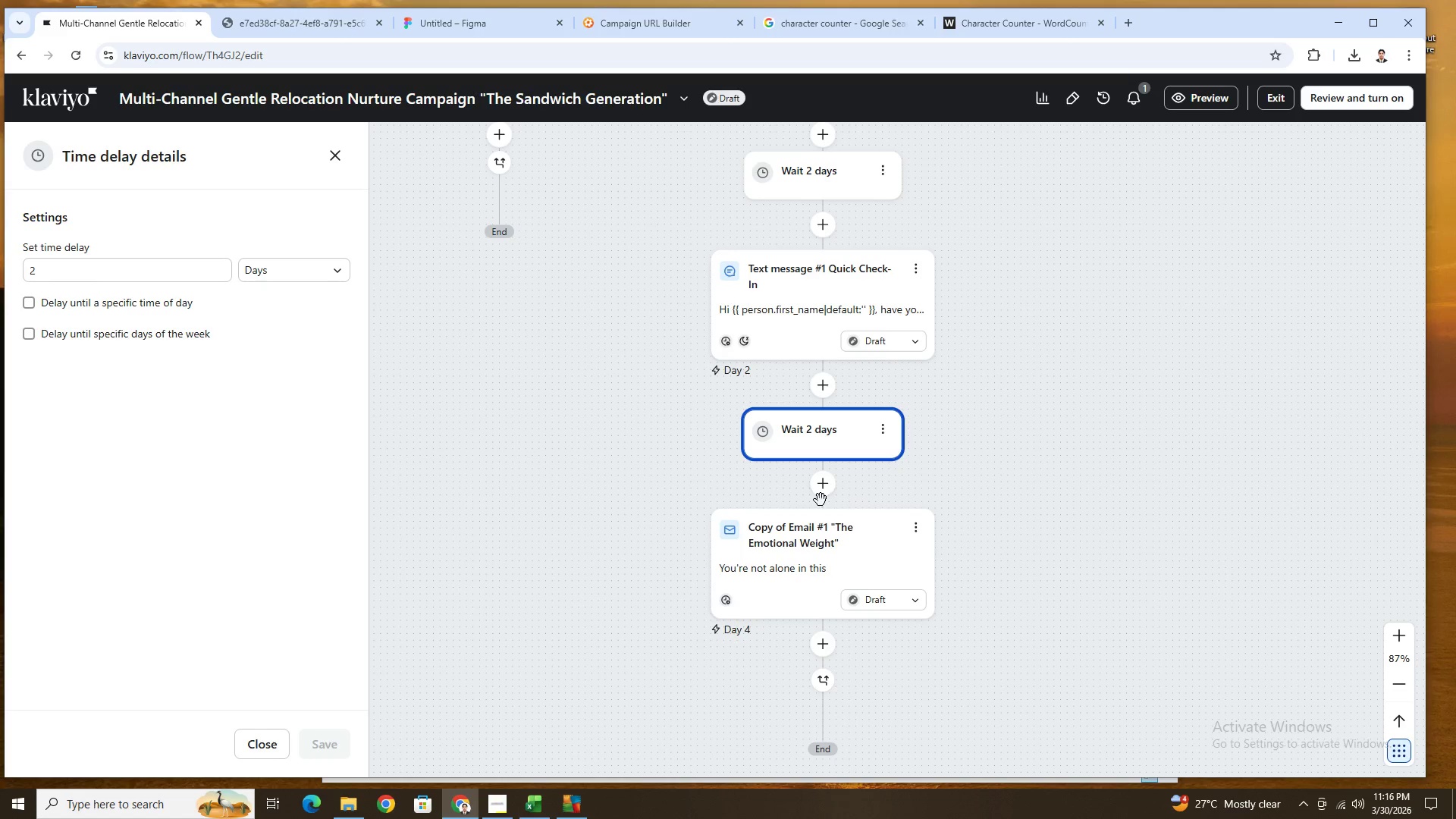 
scroll: coordinate [833, 281], scroll_direction: up, amount: 5.0
 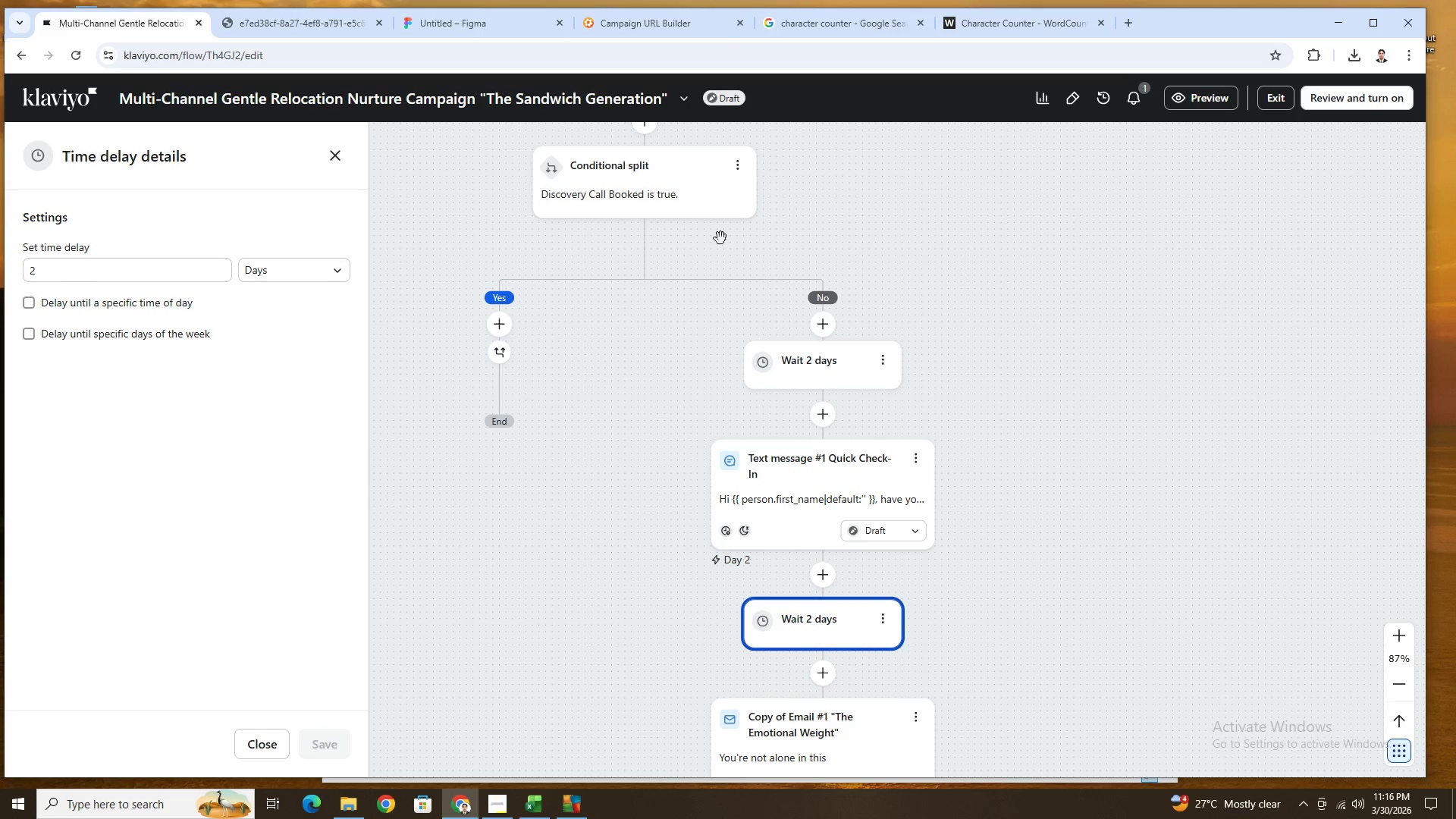 
mouse_move([739, 159])
 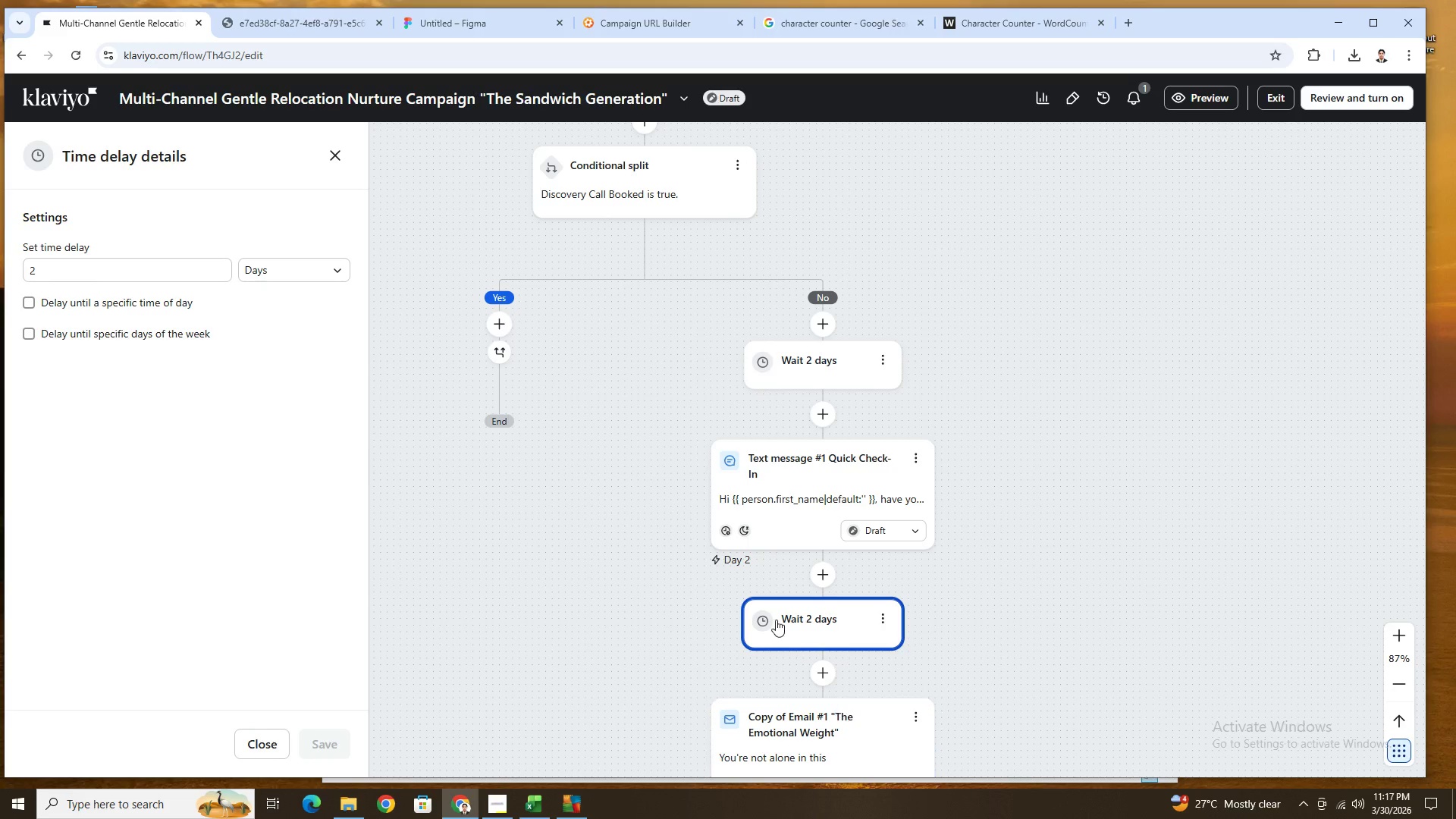 
left_click([820, 576])
 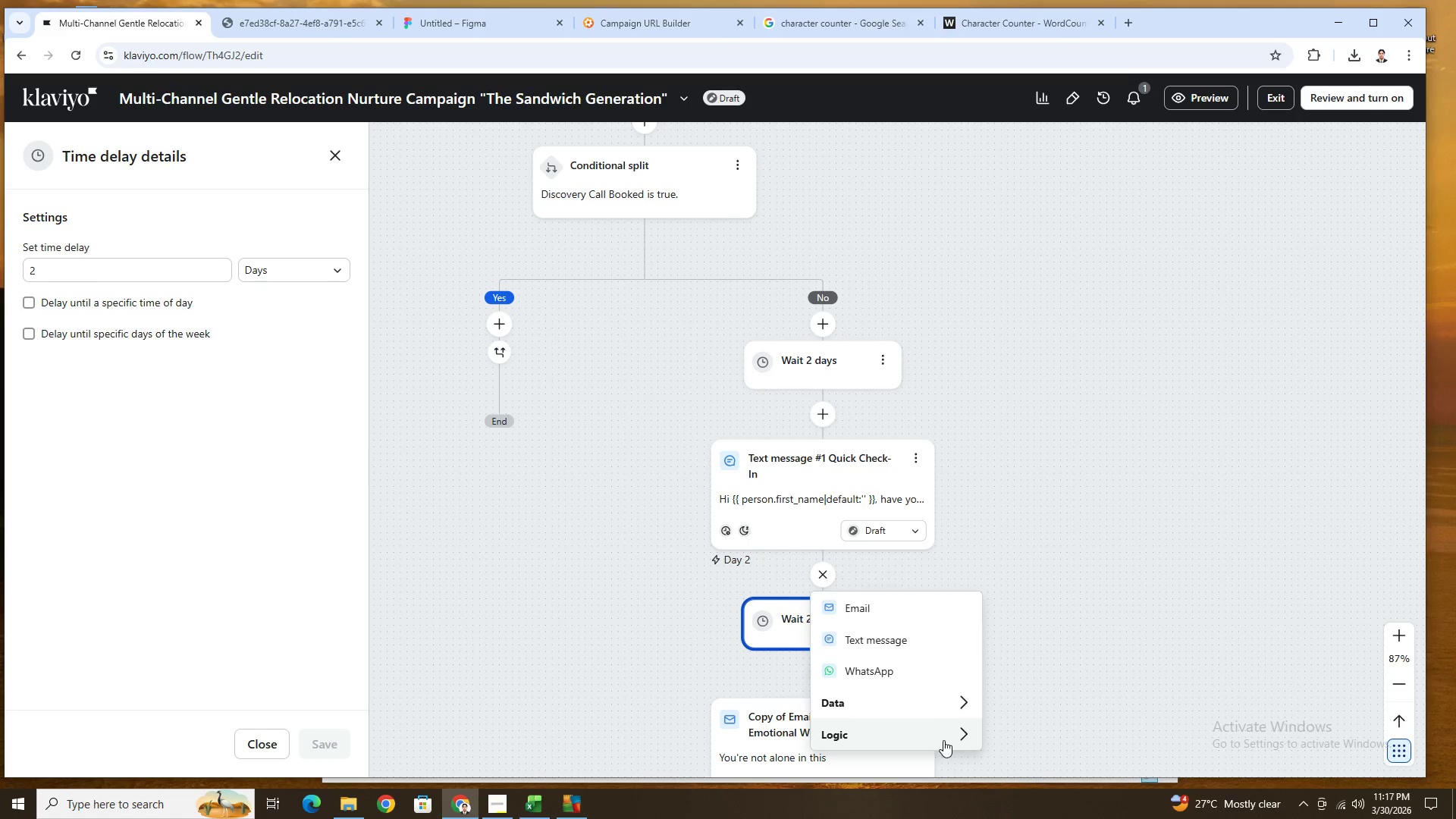 
left_click([943, 738])
 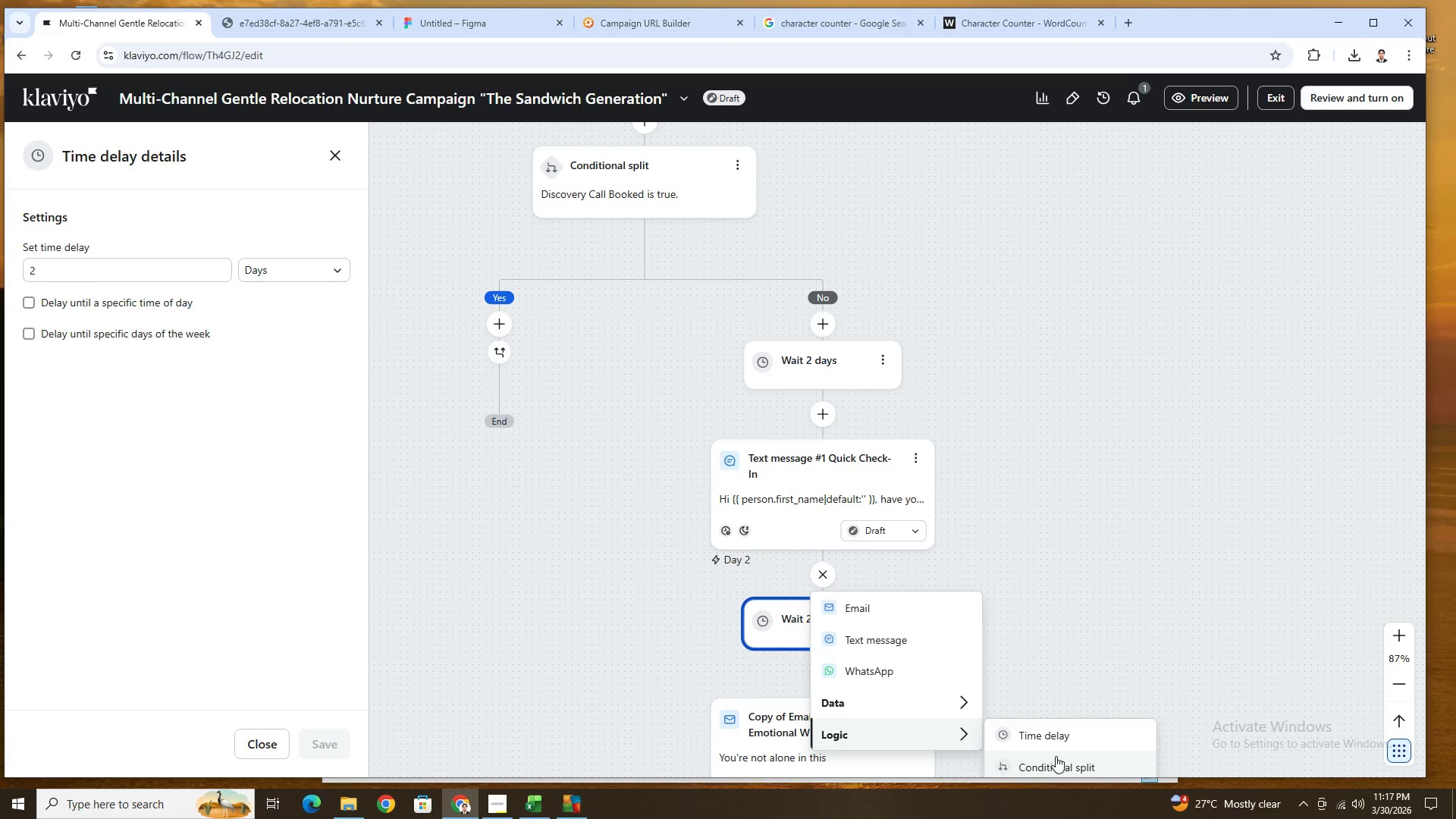 
left_click([1057, 762])
 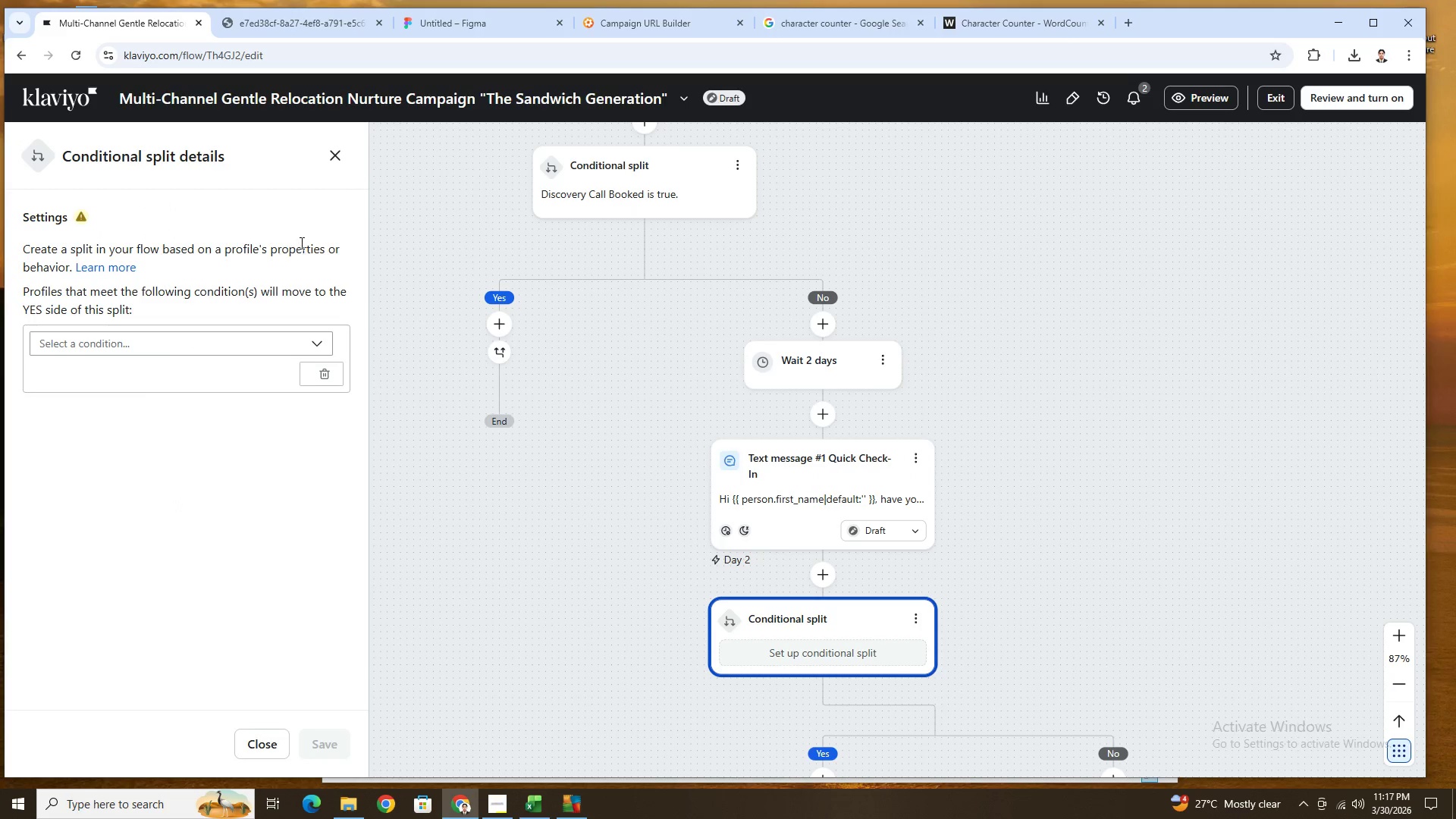 
left_click([216, 334])
 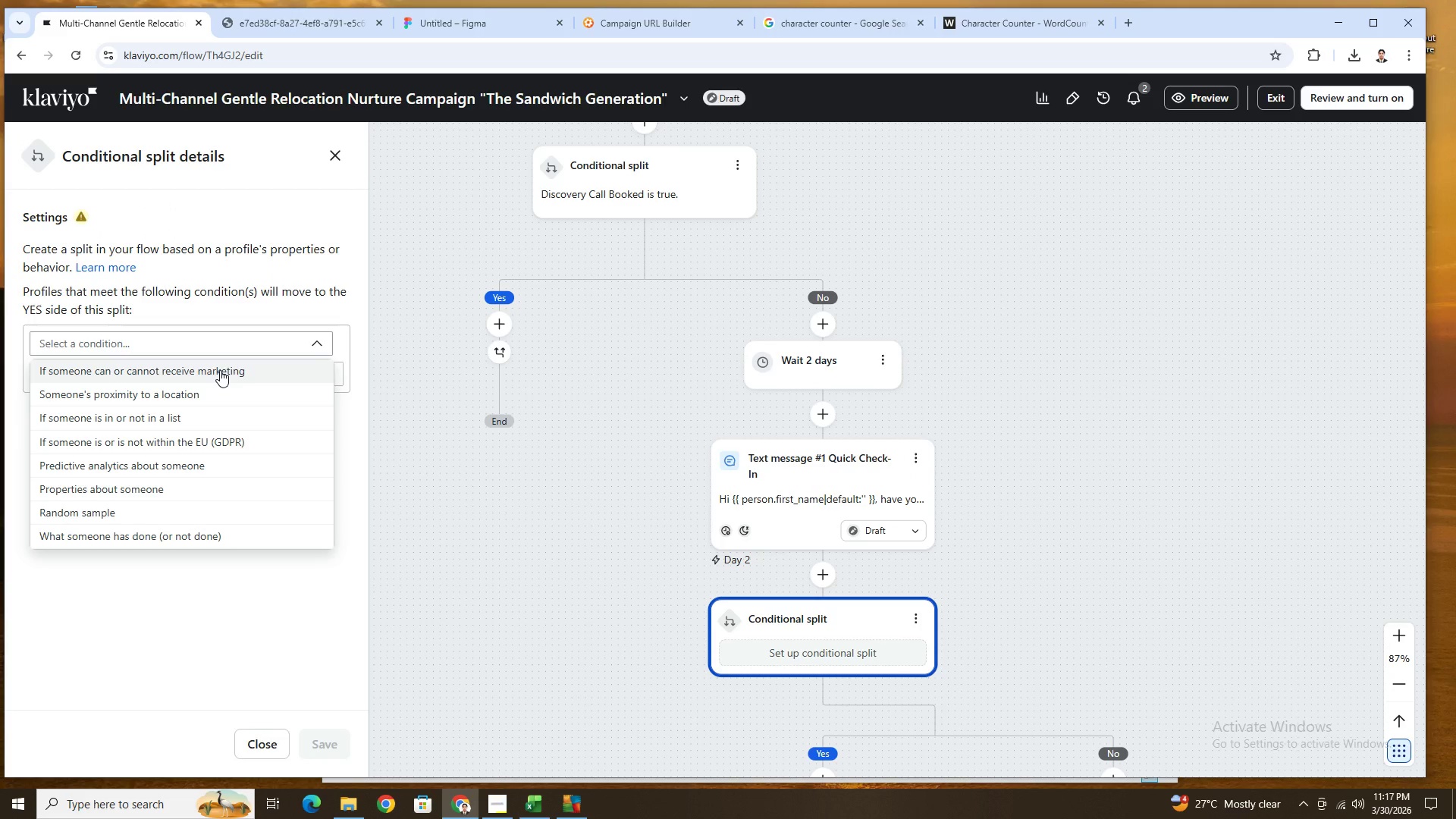 
type(pro)
 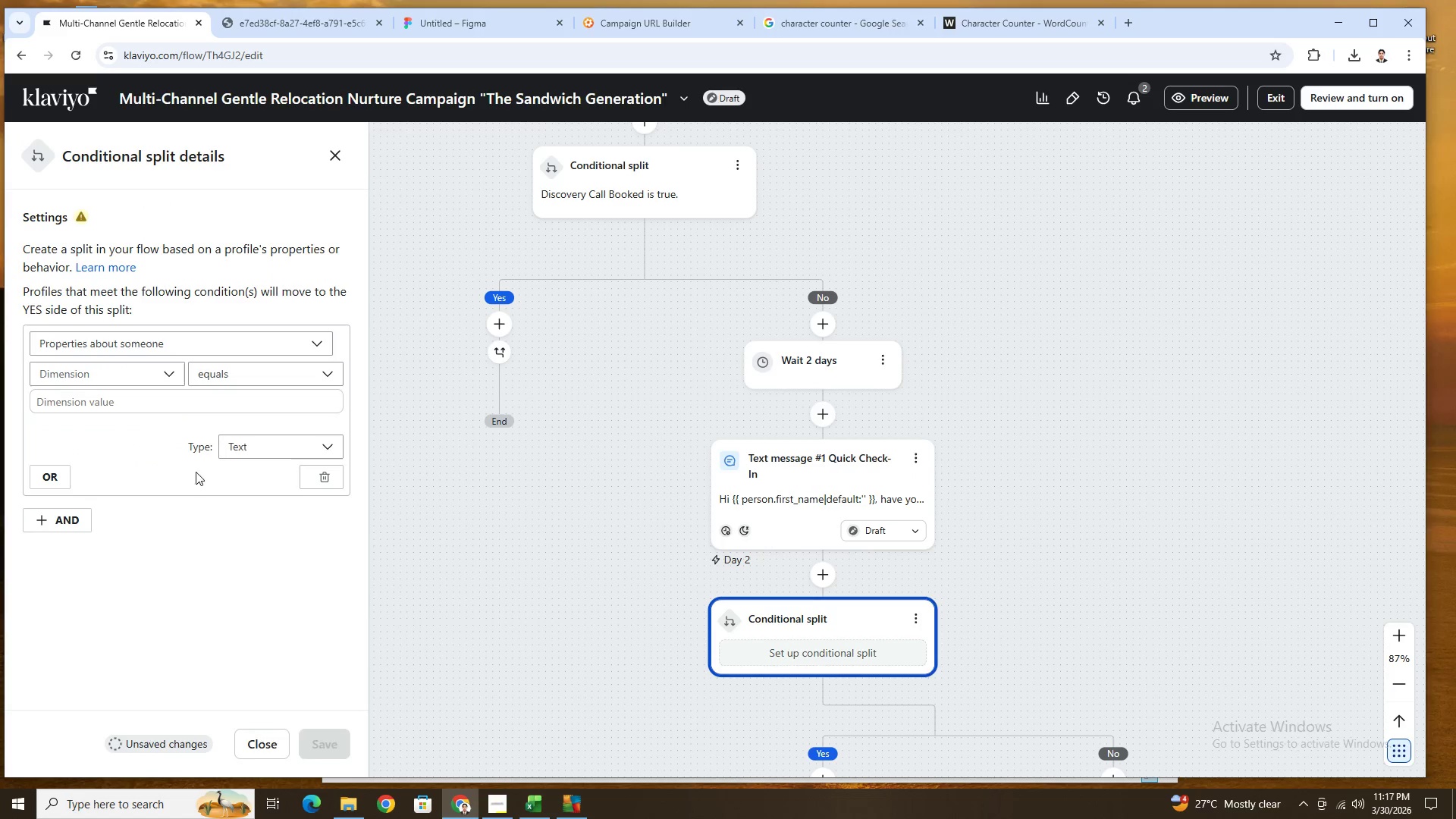 
left_click([153, 368])
 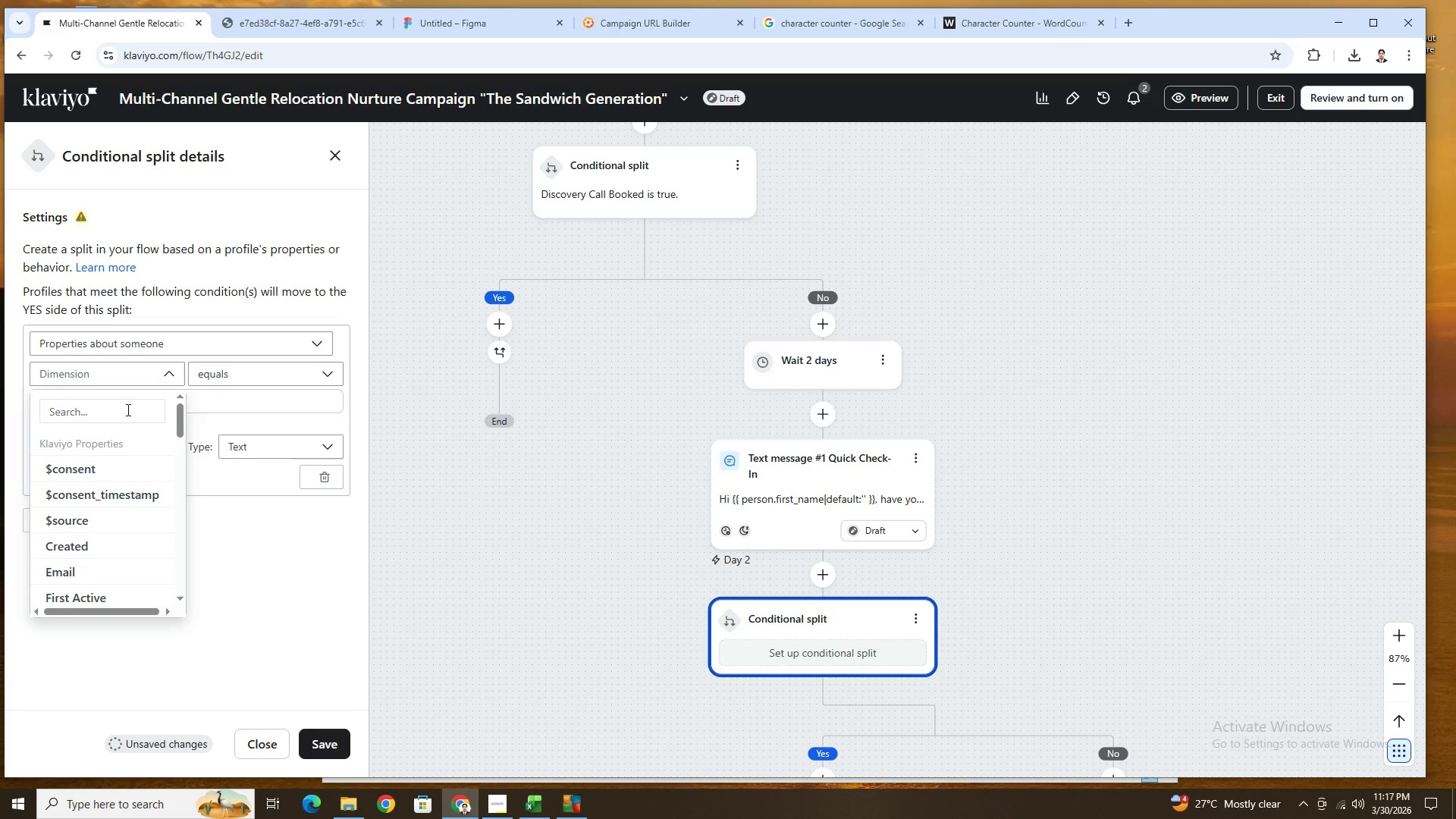 
left_click([126, 413])
 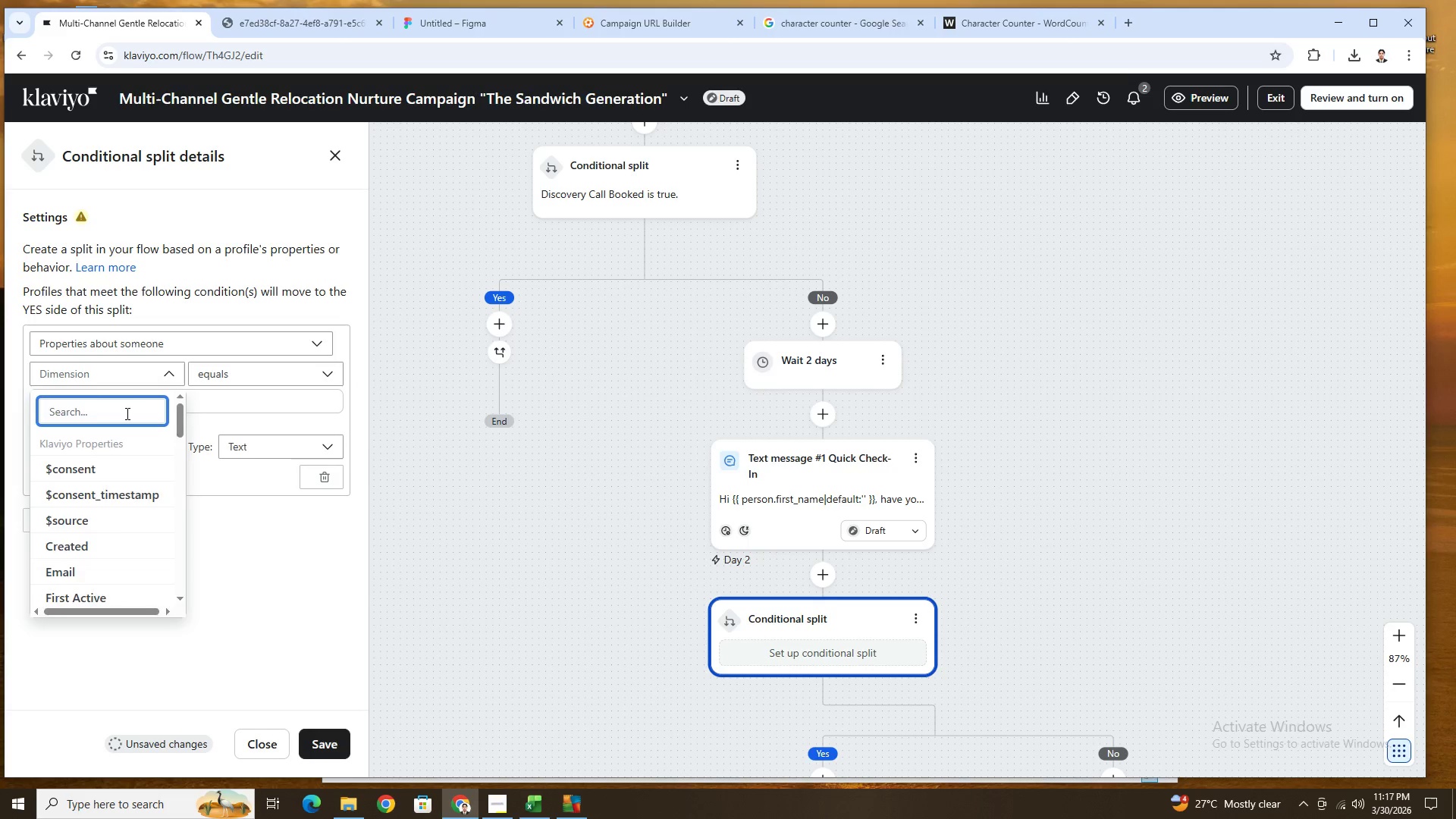 
type(dis)
 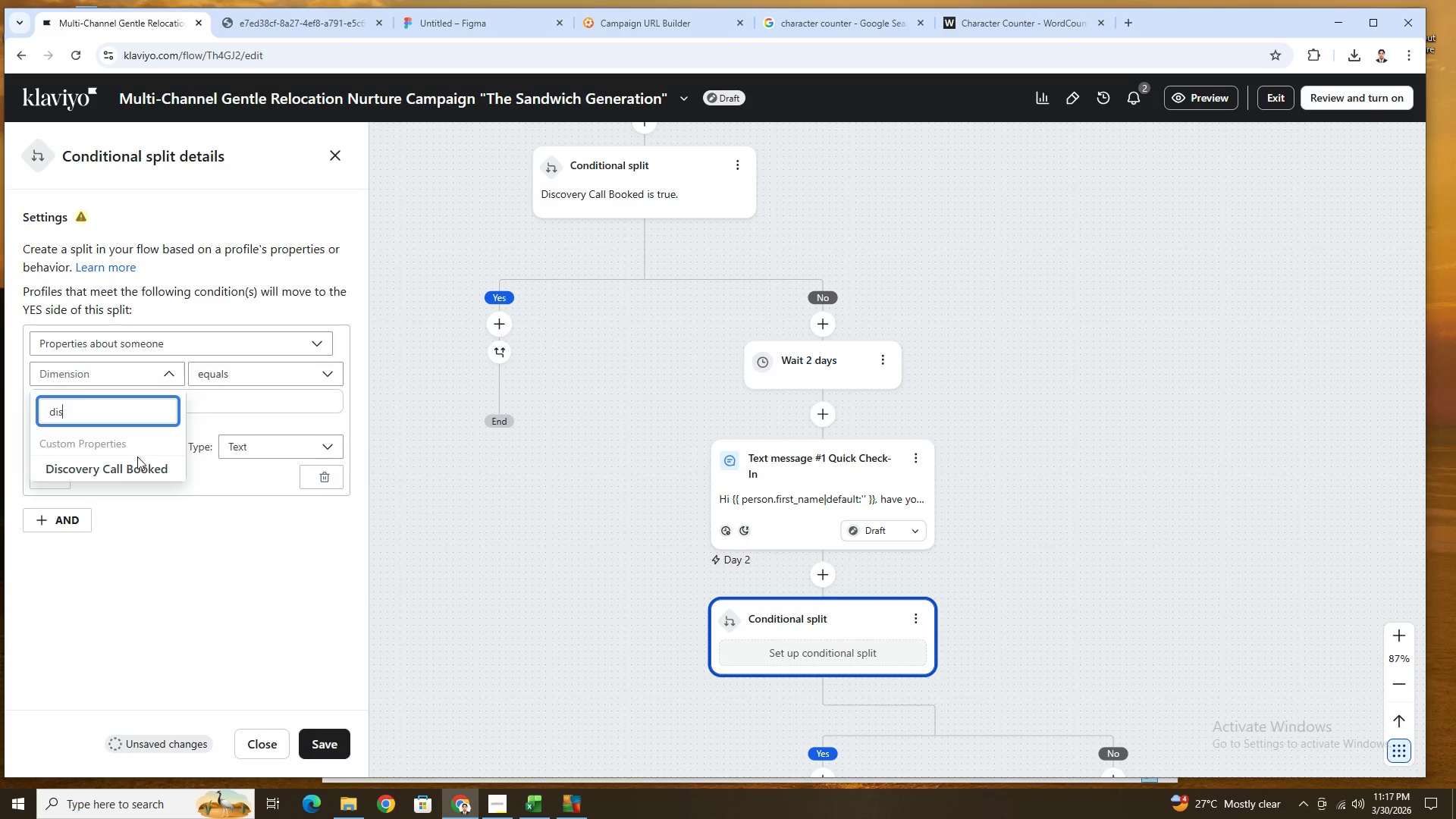 
left_click([140, 465])
 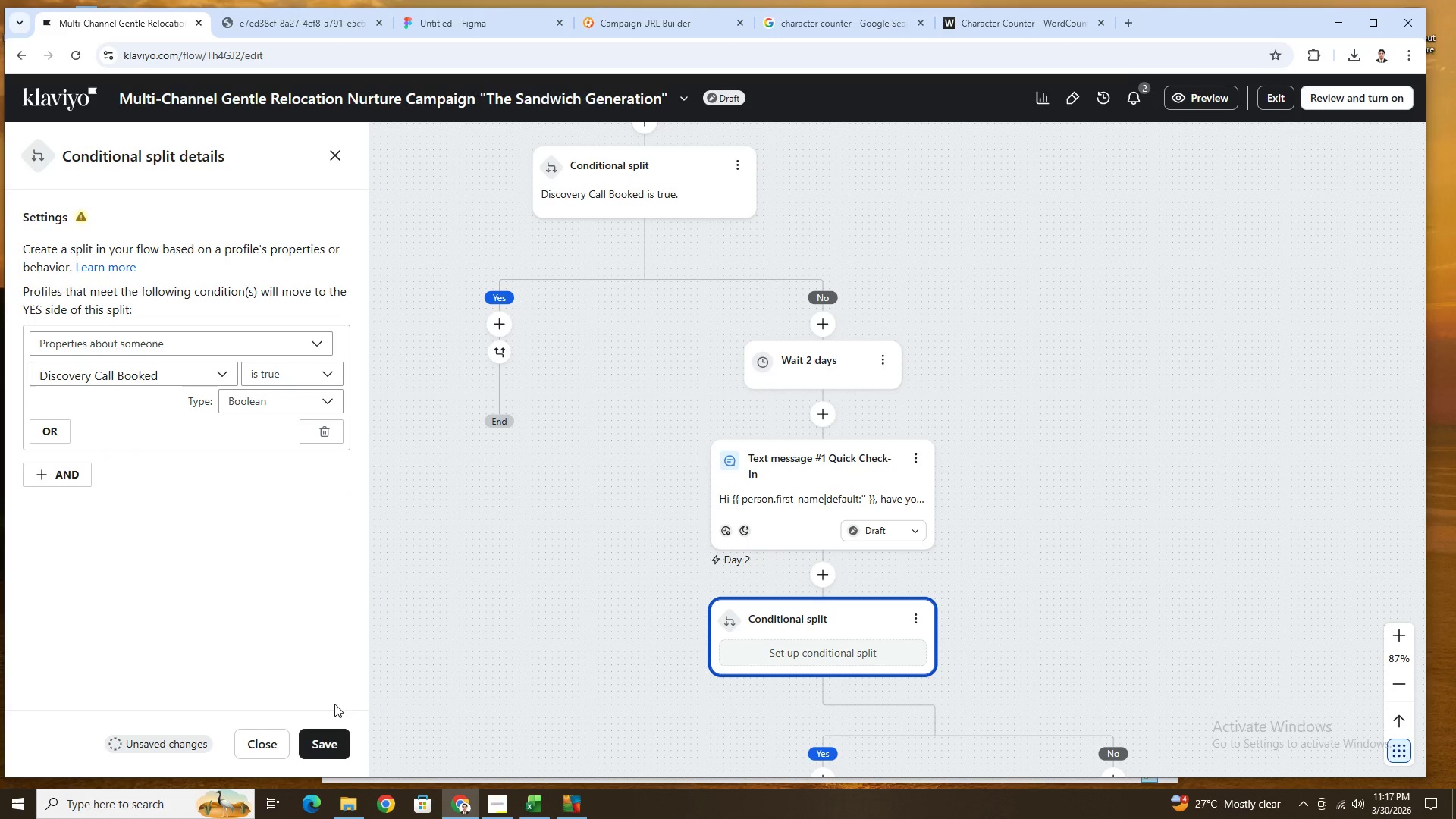 
left_click([332, 741])
 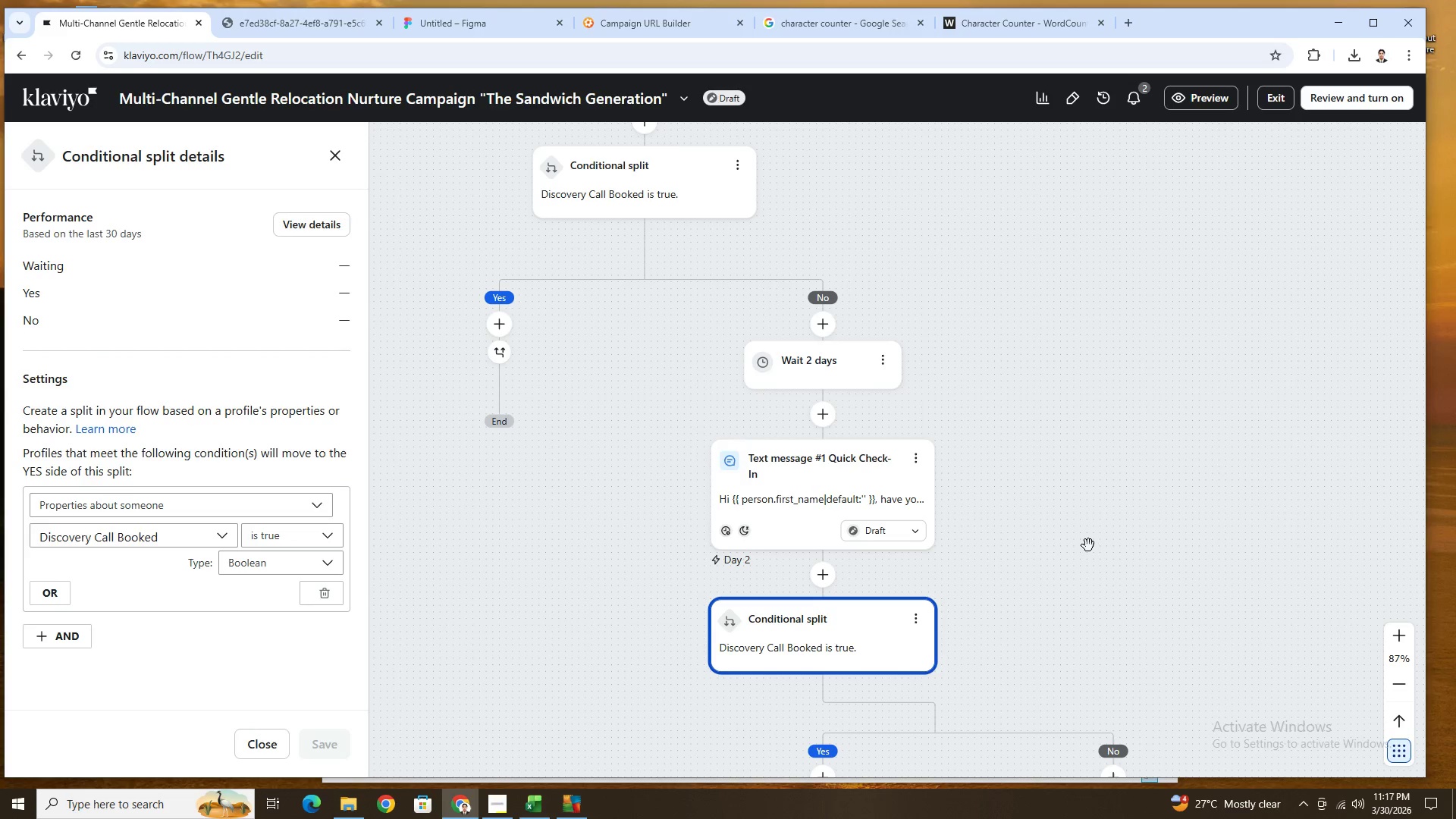 
scroll: coordinate [1094, 569], scroll_direction: down, amount: 4.0
 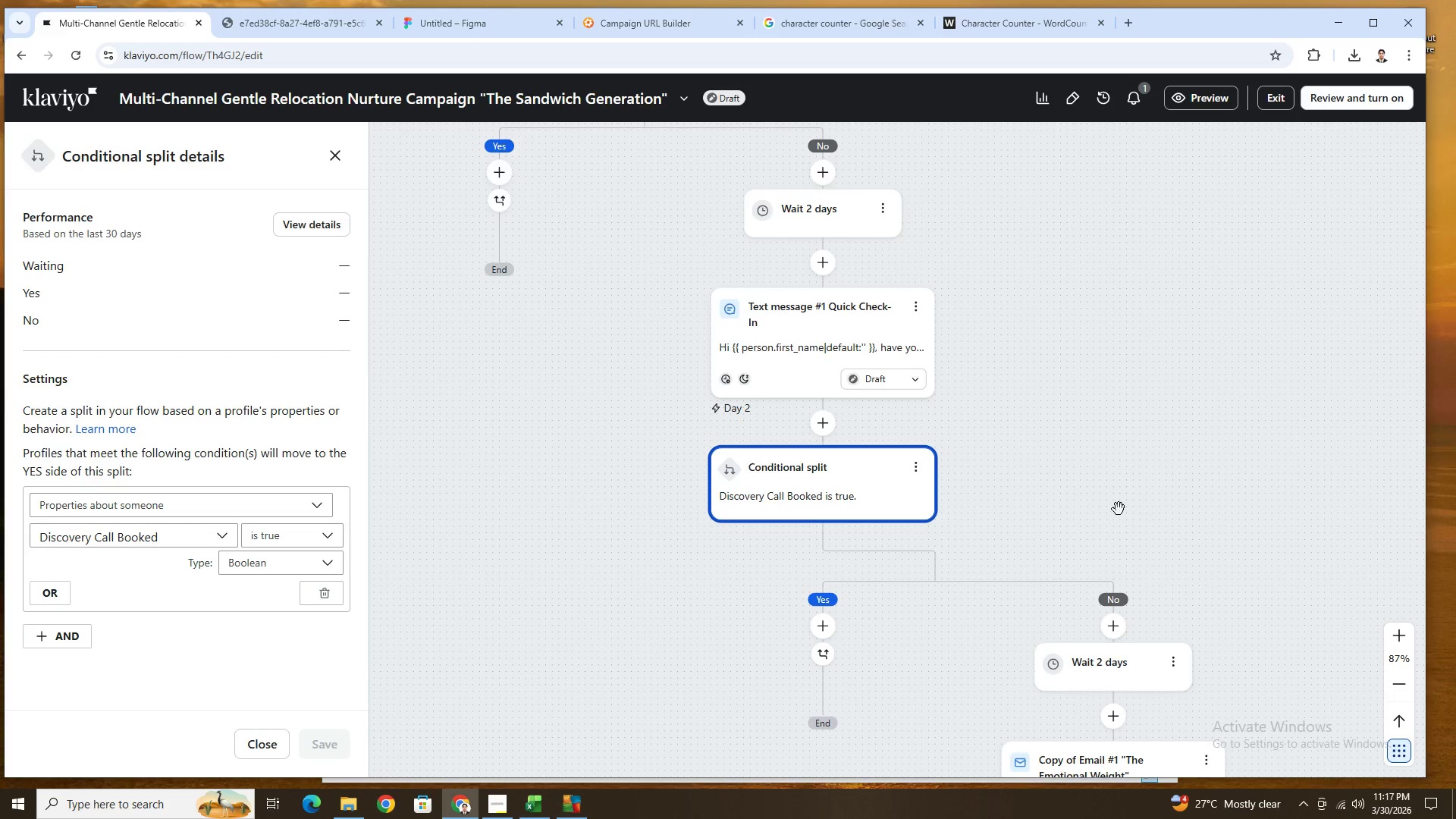 
scroll: coordinate [1123, 501], scroll_direction: up, amount: 5.0
 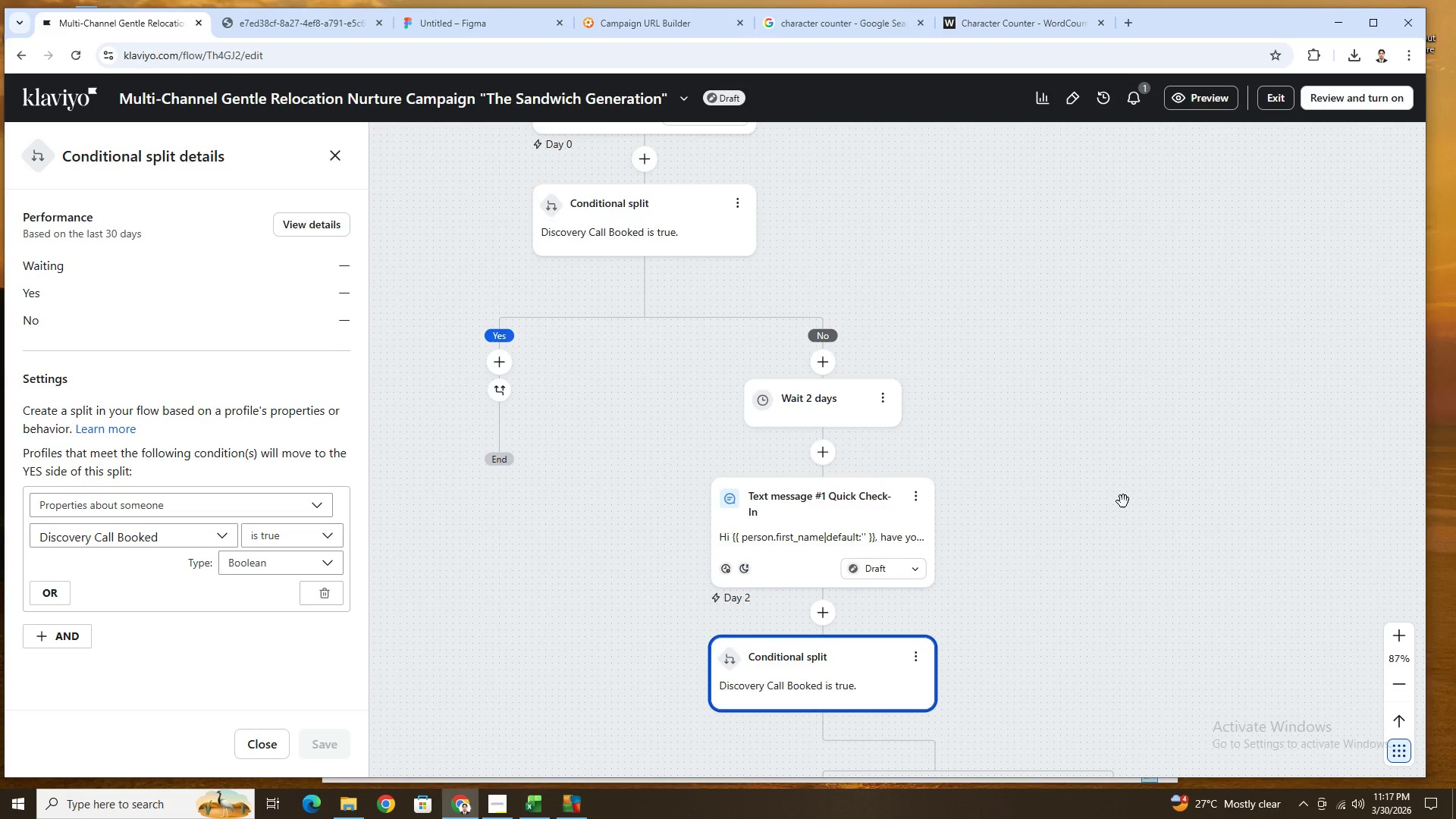 
hold_key(key=ControlLeft, duration=1.05)
scroll: coordinate [1123, 501], scroll_direction: down, amount: 6.0
 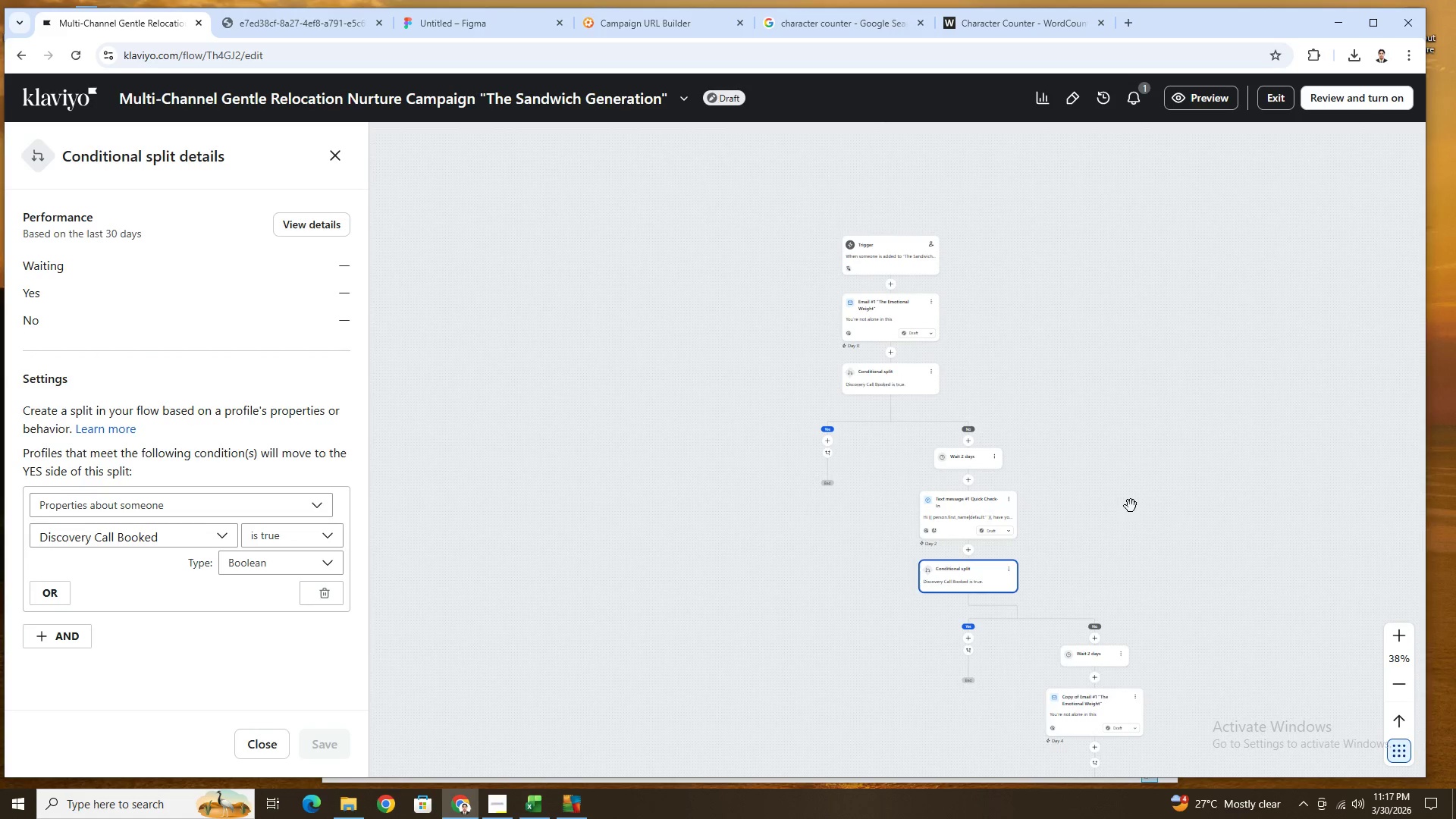 
hold_key(key=ControlLeft, duration=6.75)
scroll: coordinate [1181, 544], scroll_direction: down, amount: 2.0
 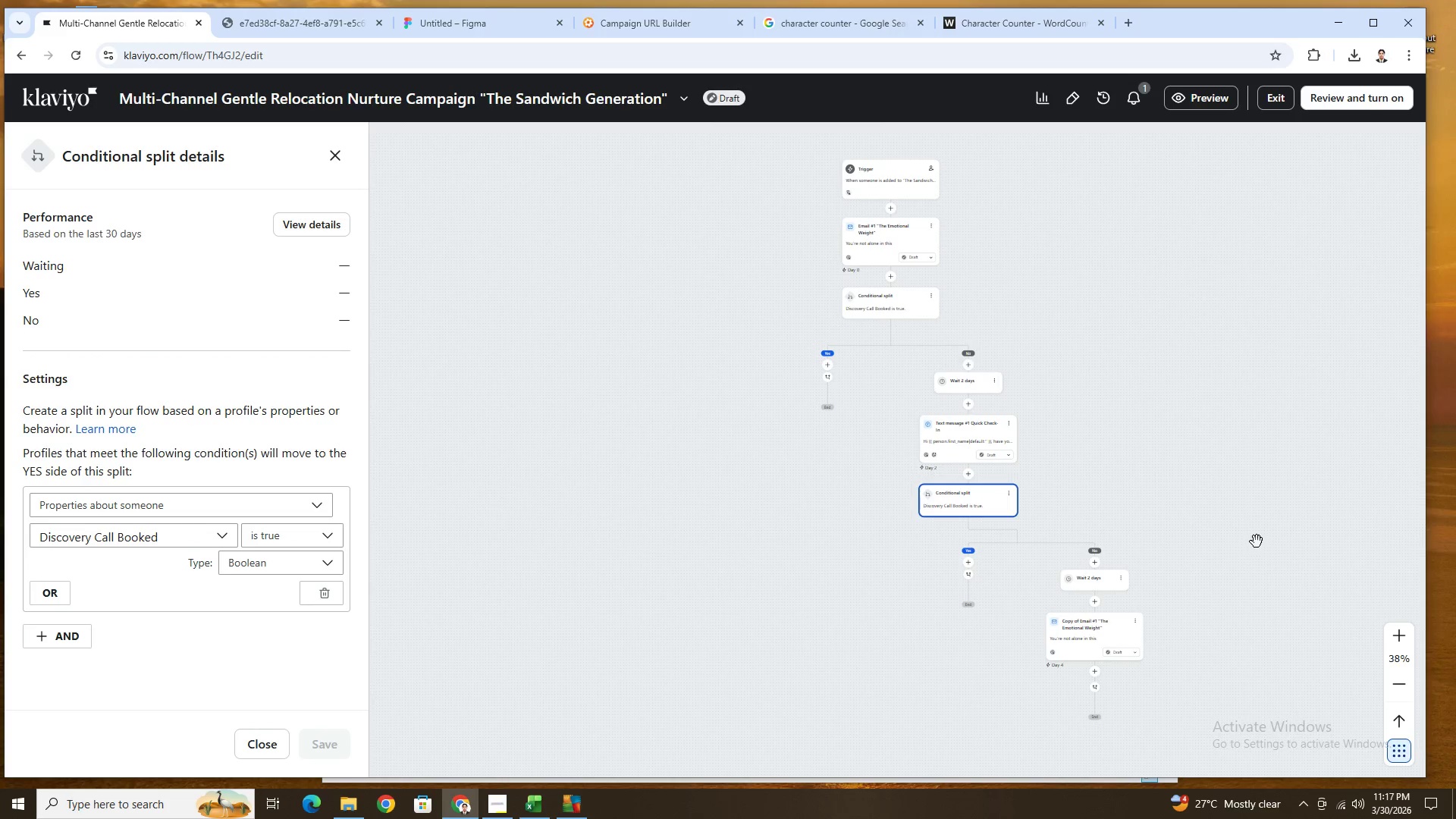 
left_click_drag(start_coordinate=[1257, 541], to_coordinate=[1037, 526])
 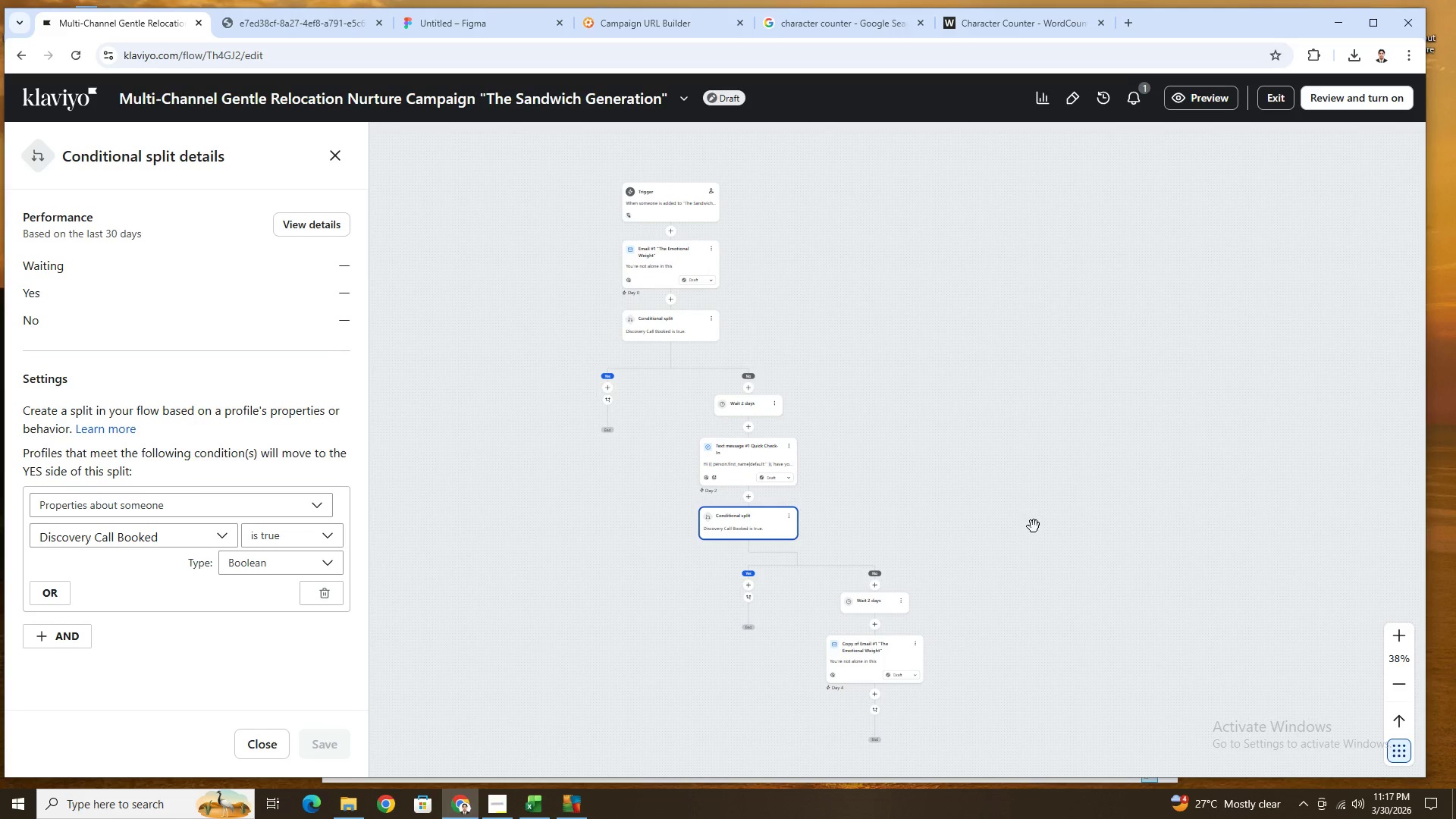 
scroll: coordinate [1034, 526], scroll_direction: up, amount: 1.0
 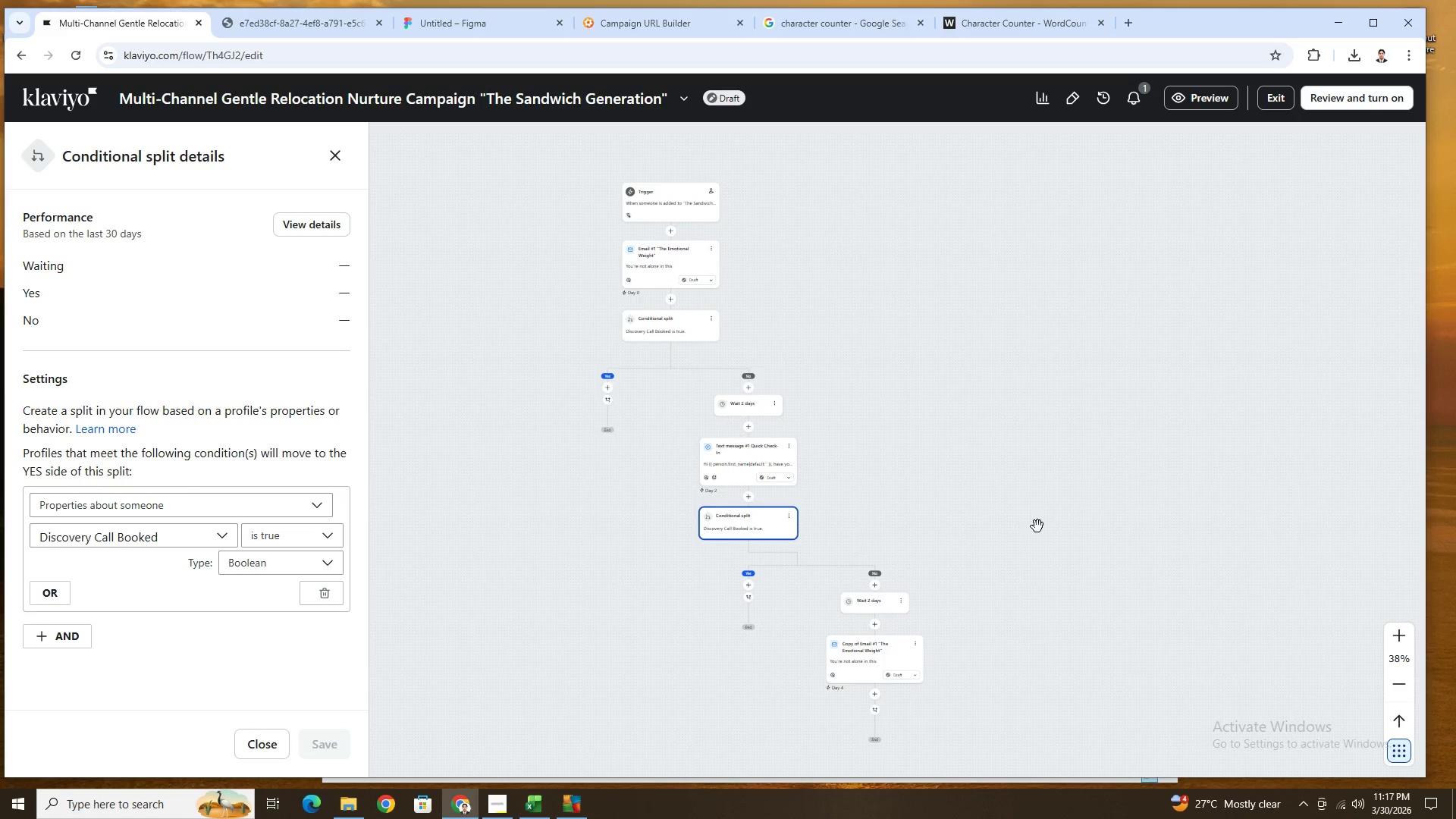 
scroll: coordinate [1040, 525], scroll_direction: down, amount: 3.0
 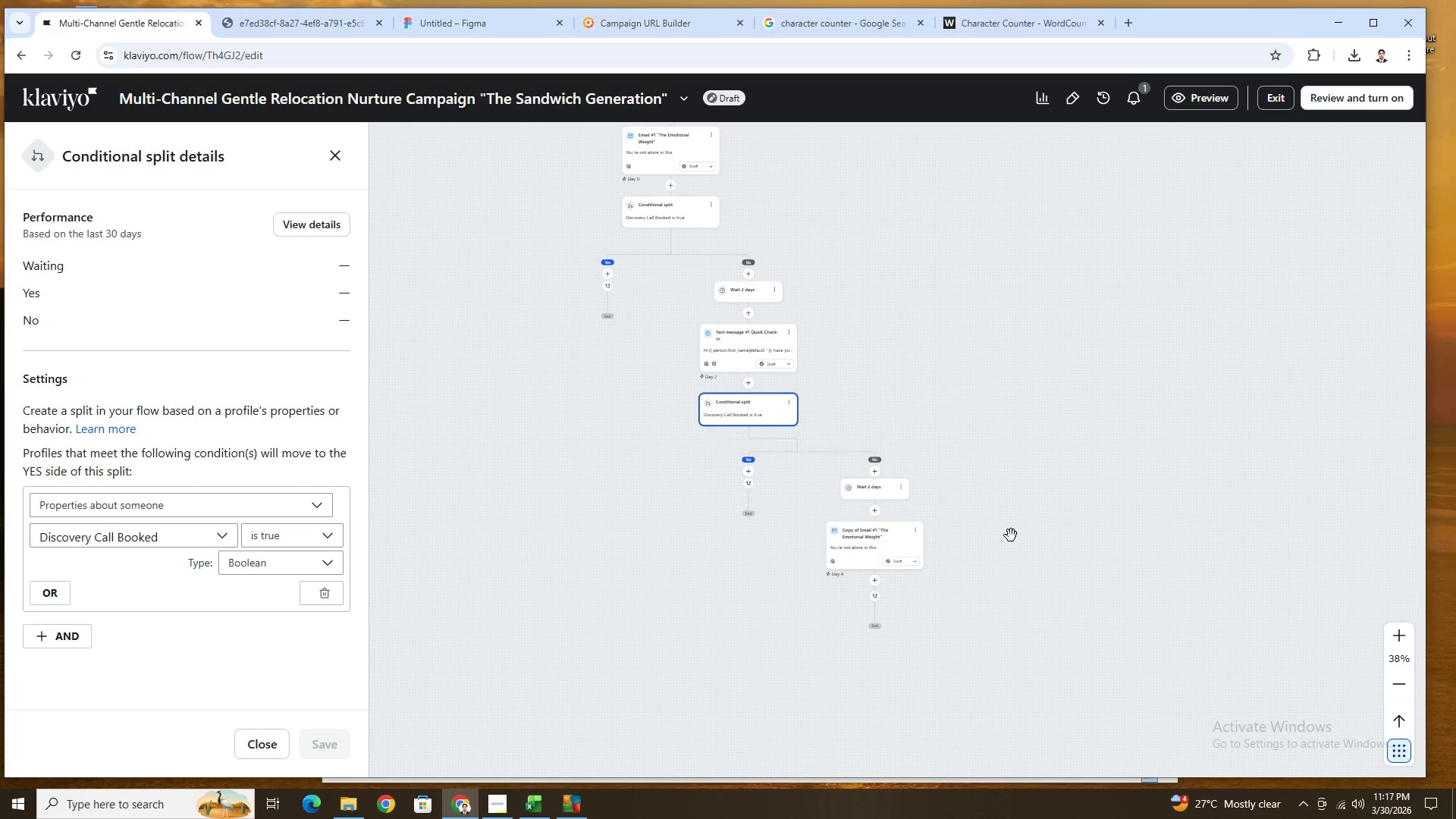 
hold_key(key=ControlLeft, duration=0.84)
scroll: coordinate [556, 420], scroll_direction: up, amount: 6.0
 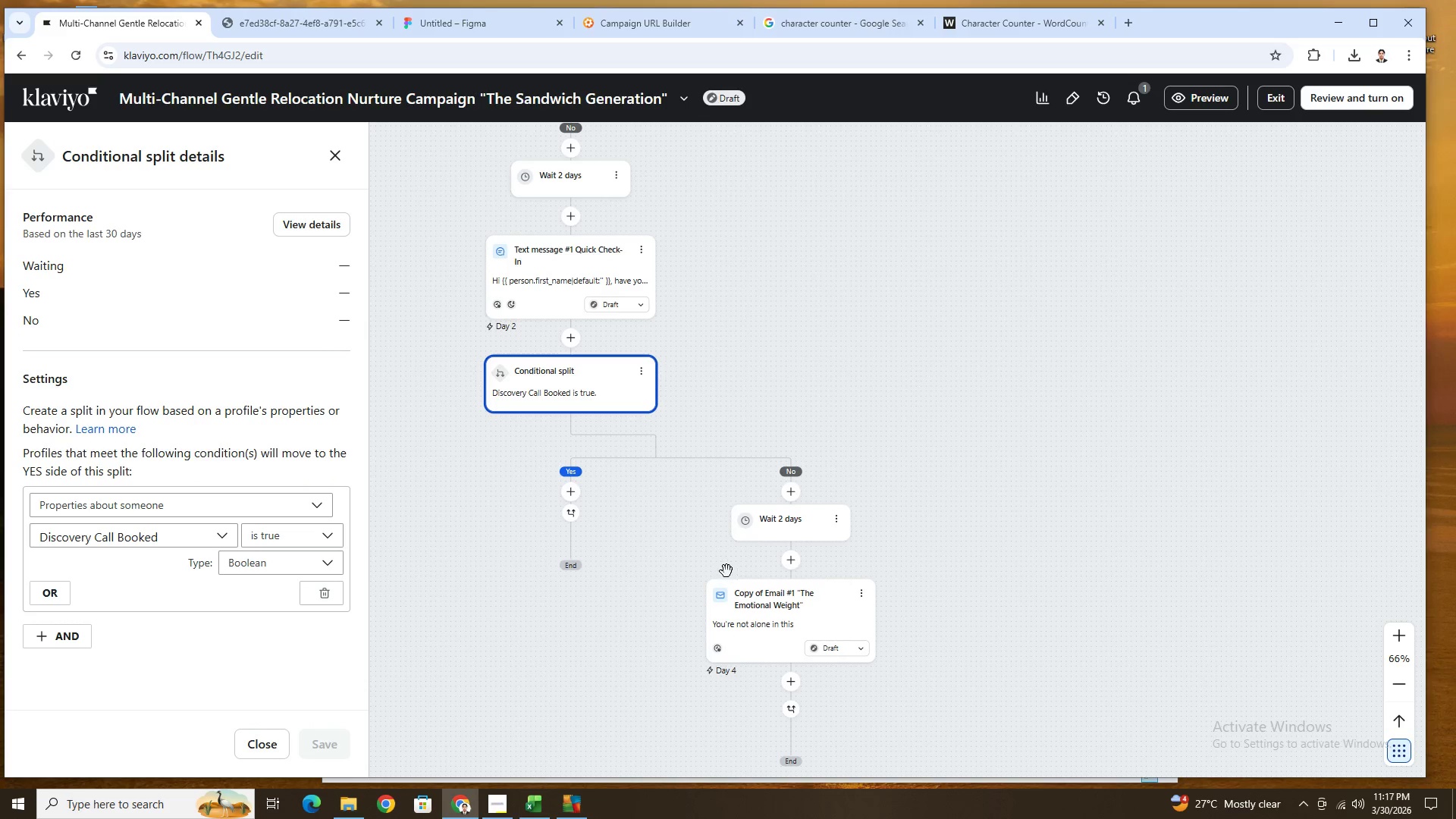 
hold_key(key=ControlLeft, duration=0.38)
scroll: coordinate [718, 573], scroll_direction: up, amount: 1.0
 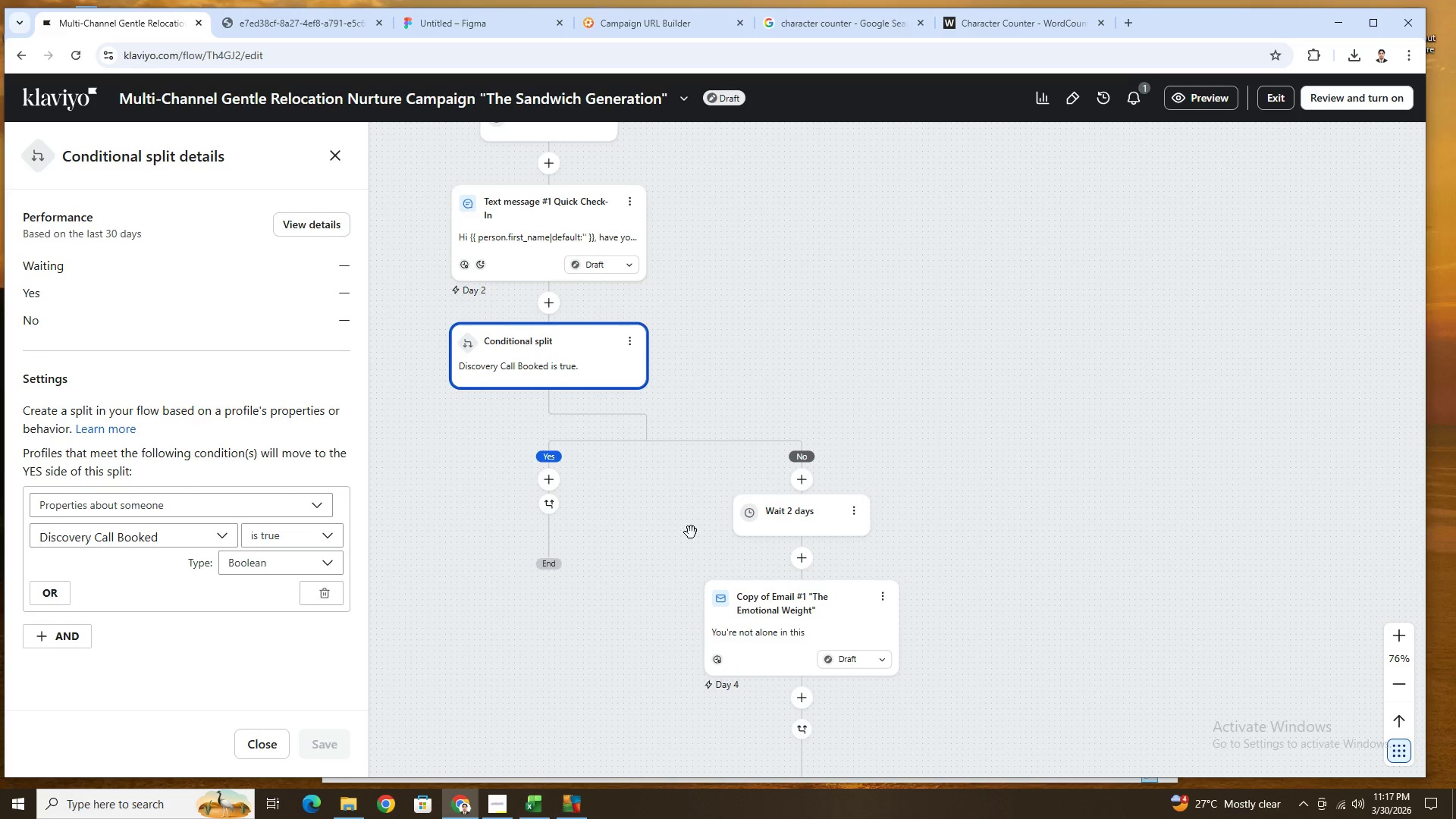 
hold_key(key=ControlLeft, duration=0.98)
scroll: coordinate [529, 487], scroll_direction: up, amount: 1.0
 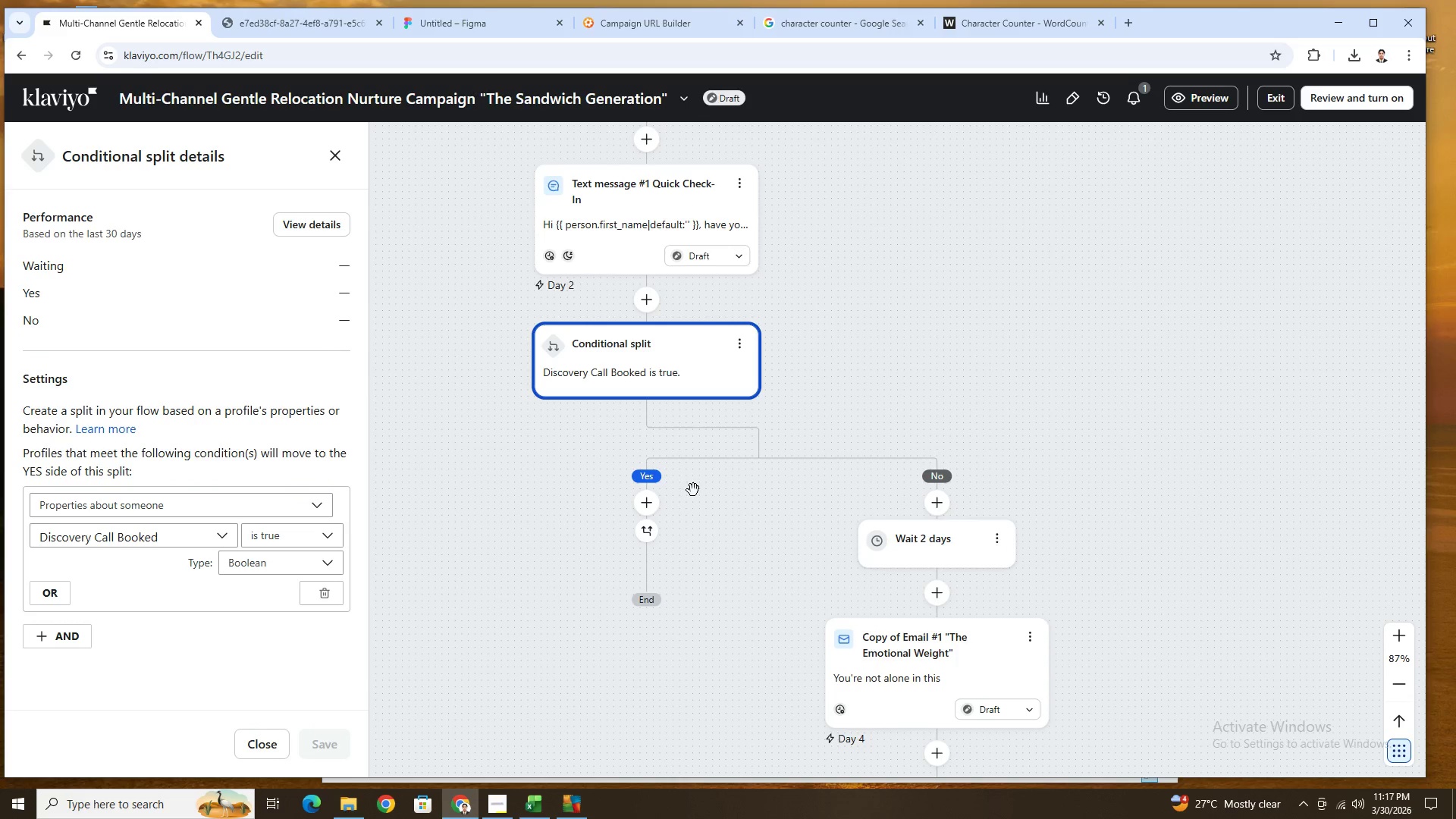 
hold_key(key=ControlLeft, duration=1.38)
 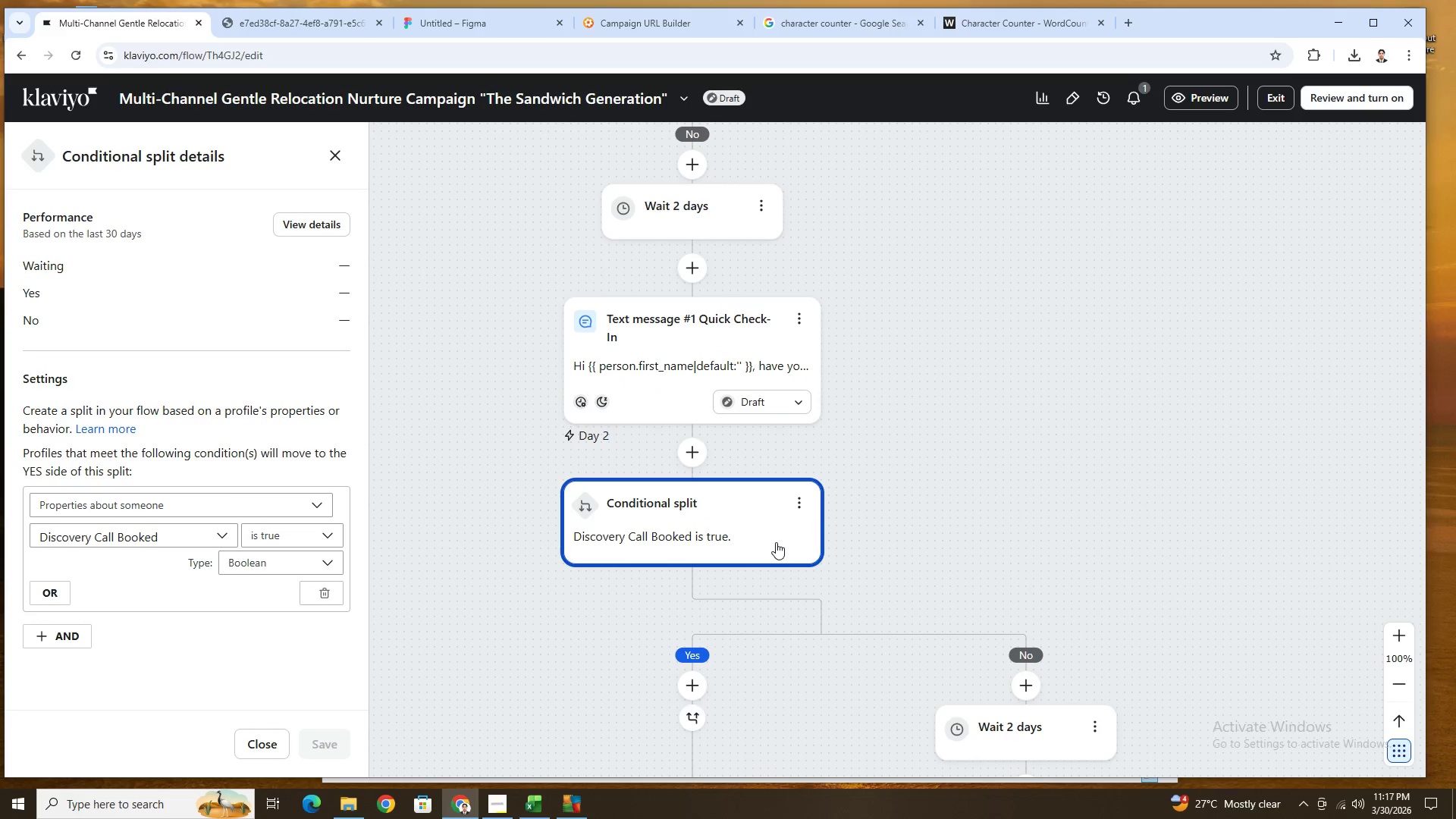 
scroll: coordinate [697, 491], scroll_direction: up, amount: 3.0
 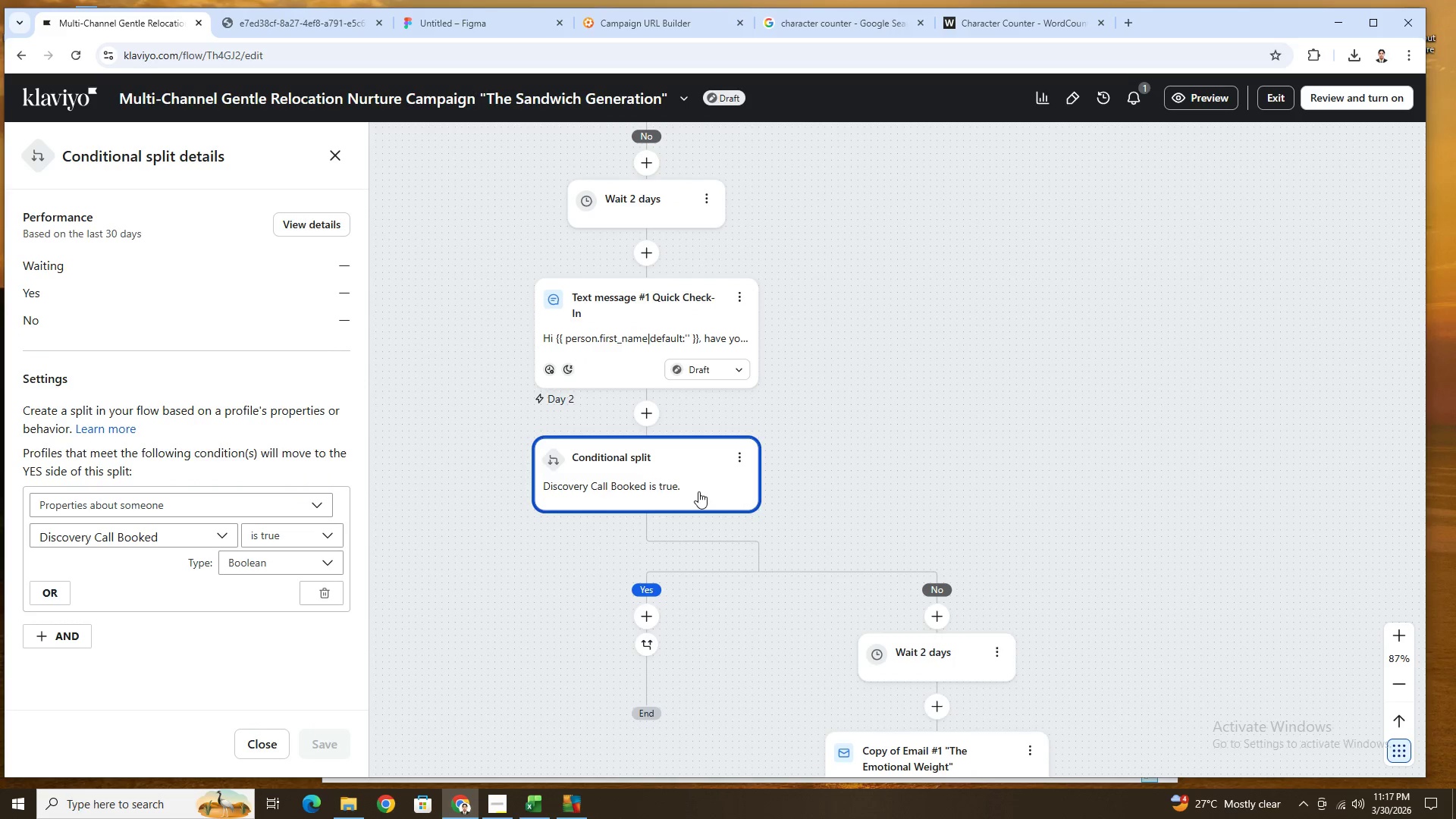 
scroll: coordinate [699, 493], scroll_direction: down, amount: 5.0
 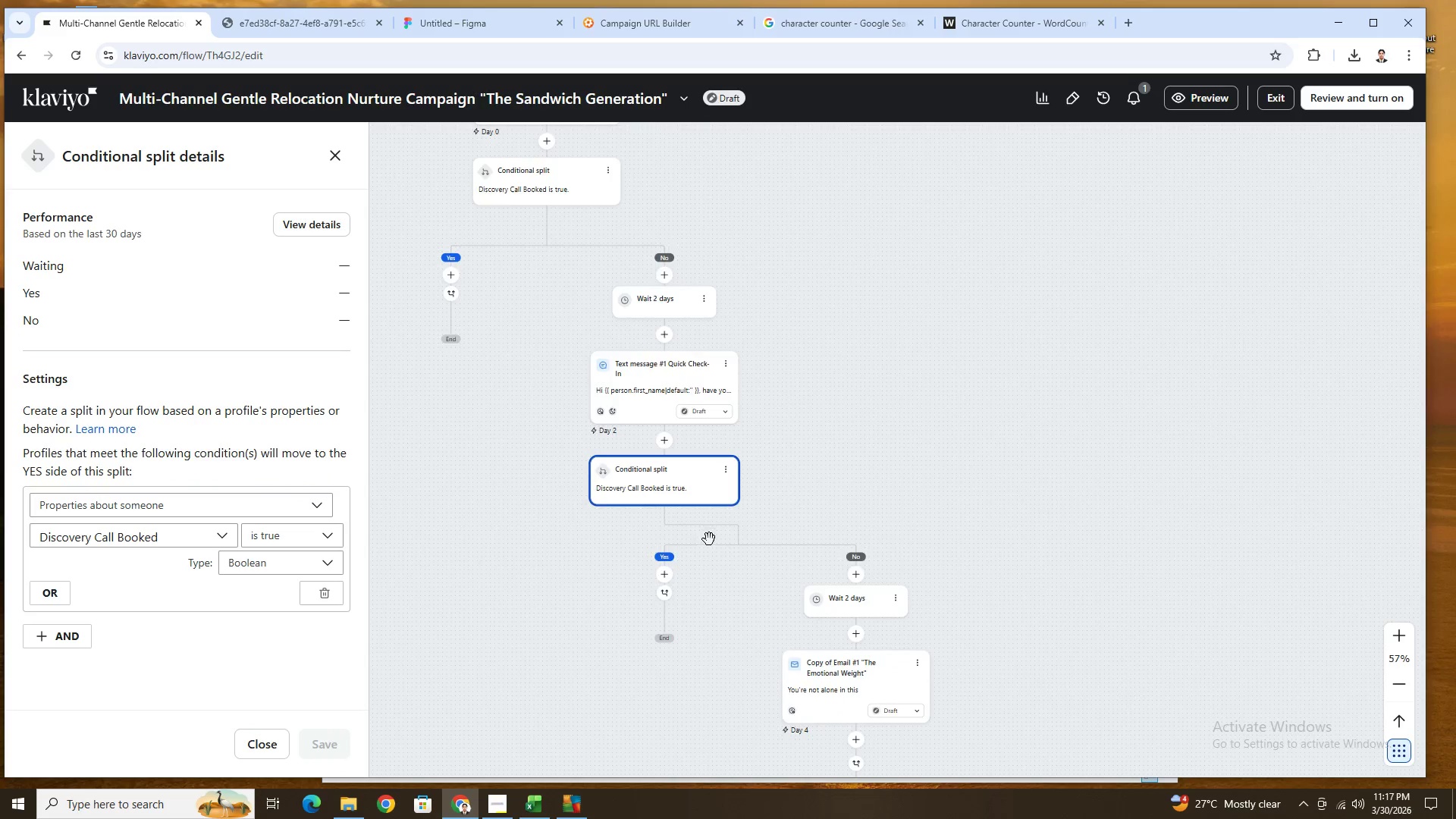 
hold_key(key=ControlLeft, duration=1.47)
 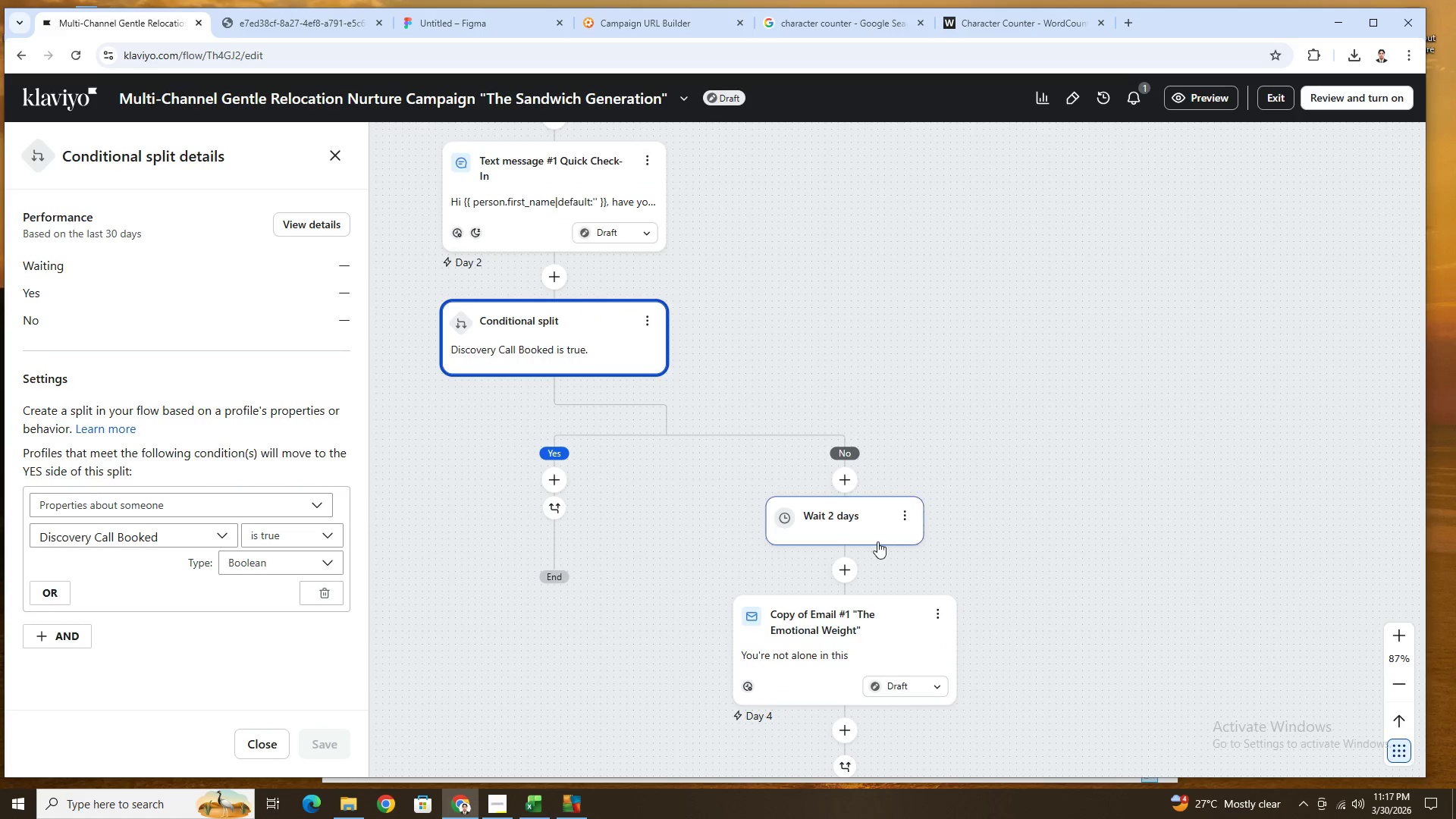 
scroll: coordinate [776, 542], scroll_direction: up, amount: 9.0
 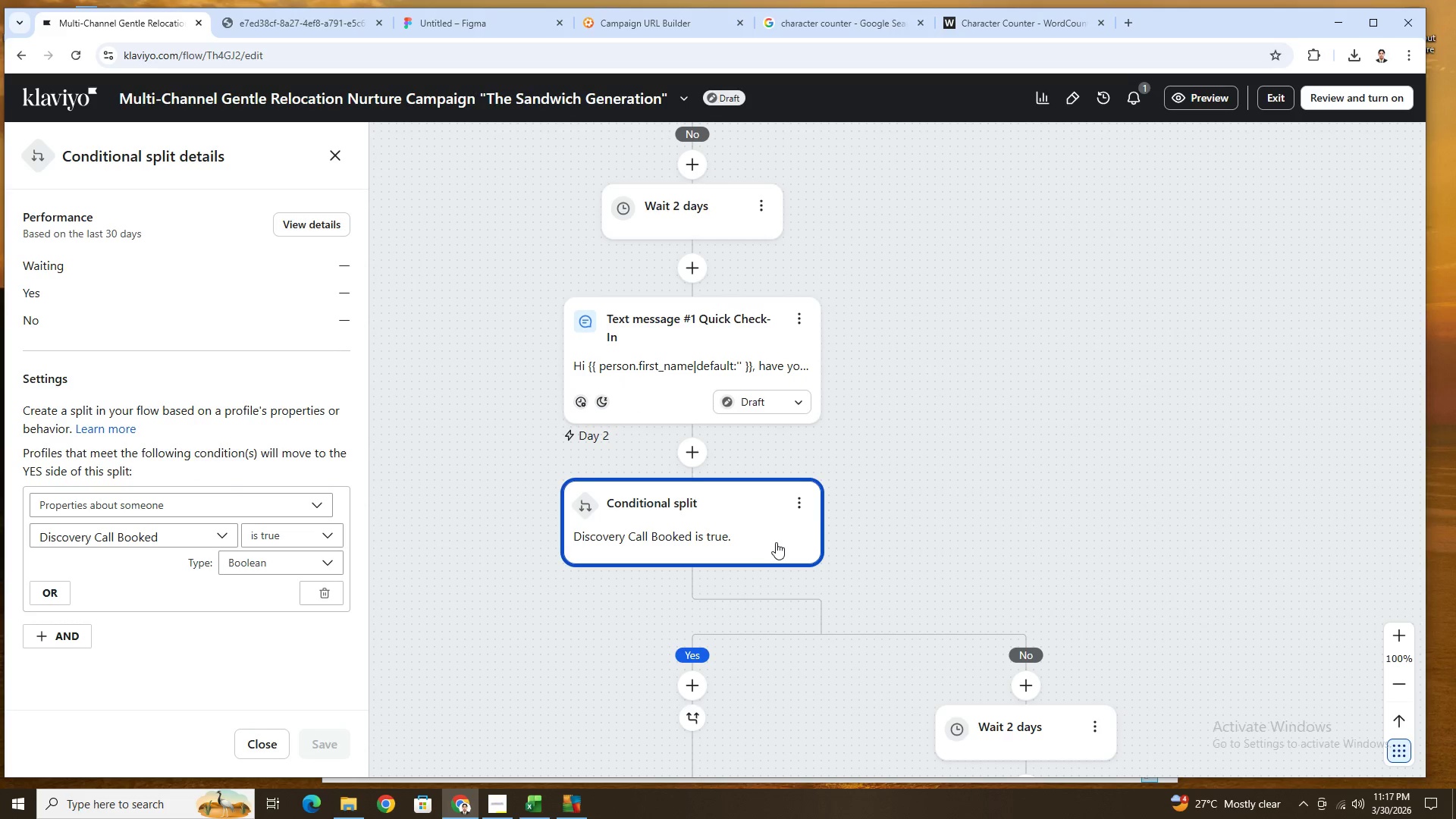 
scroll: coordinate [777, 541], scroll_direction: down, amount: 5.0
 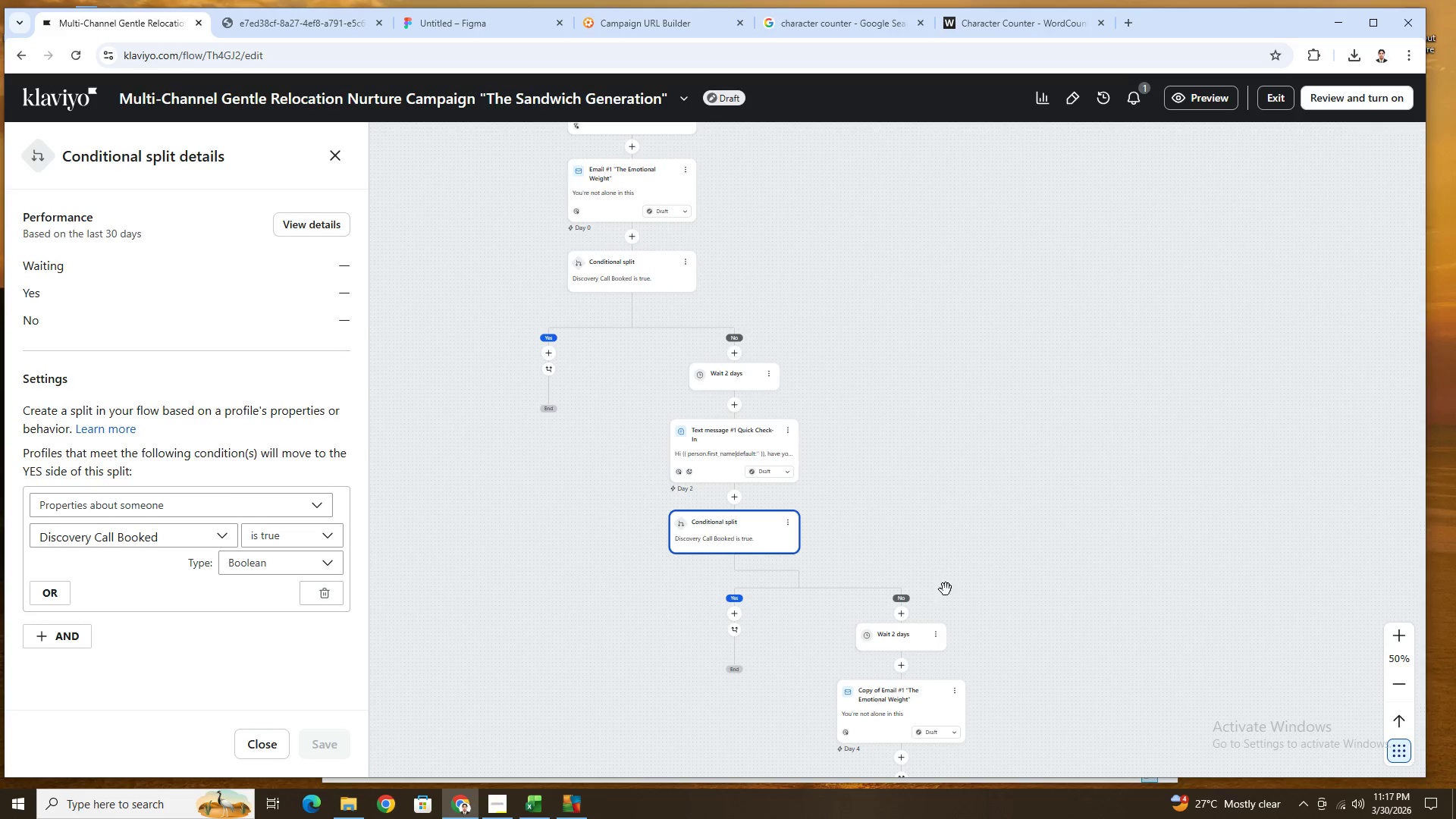 
hold_key(key=ControlLeft, duration=1.01)
 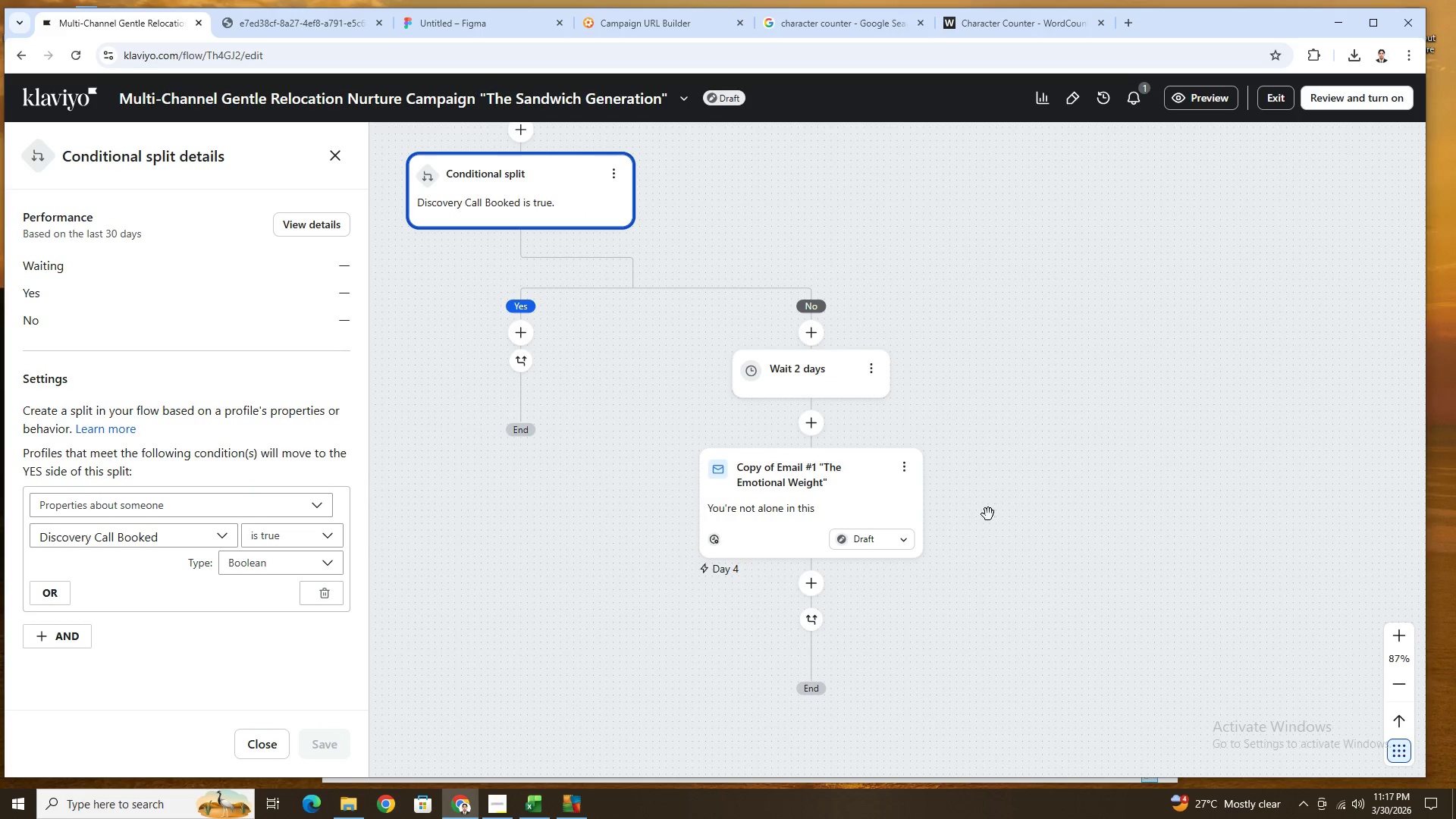 
scroll: coordinate [883, 560], scroll_direction: none, amount: 0.0
 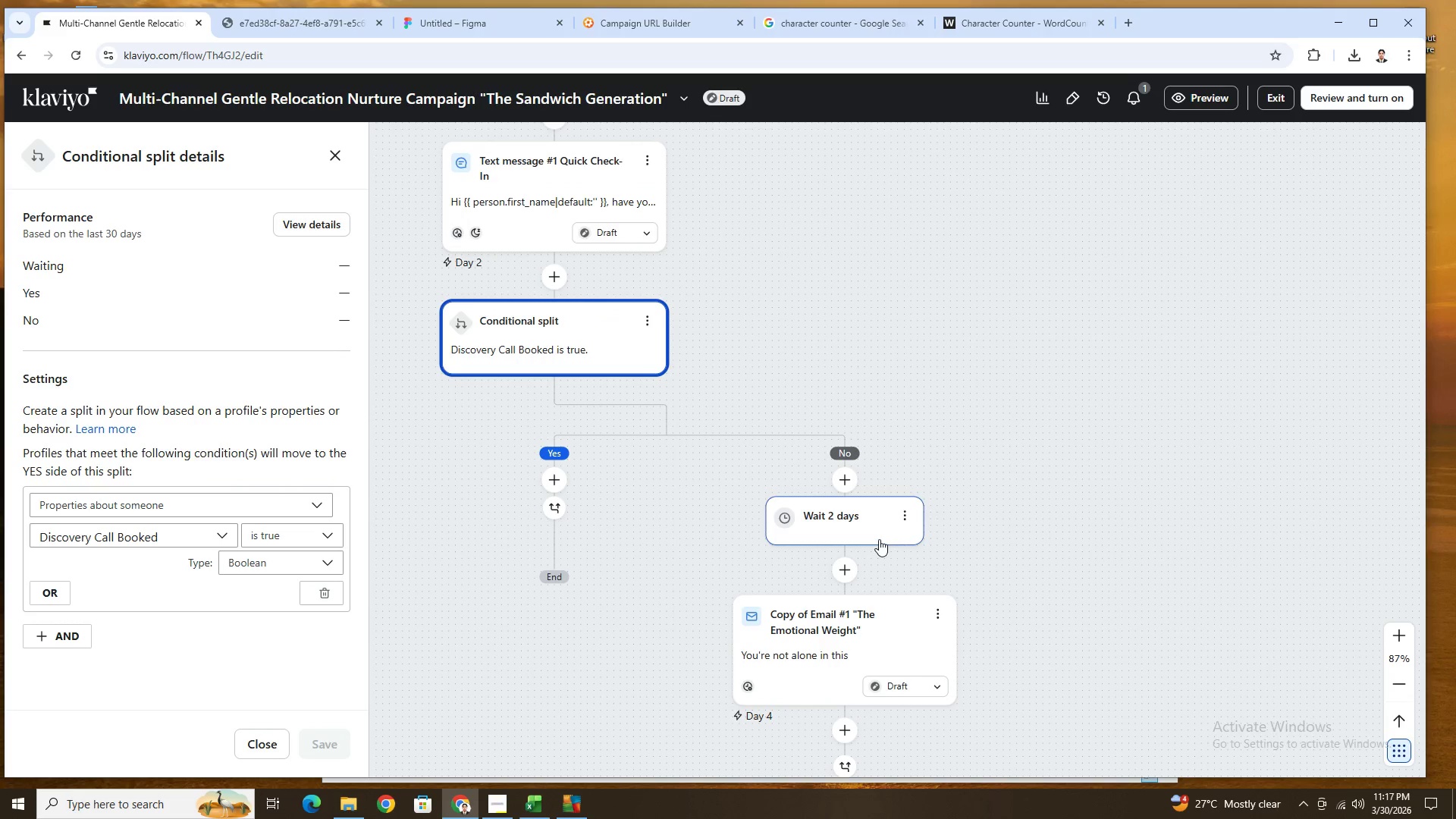 
hold_key(key=ControlLeft, duration=3.39)
scroll: coordinate [990, 514], scroll_direction: down, amount: 4.0
 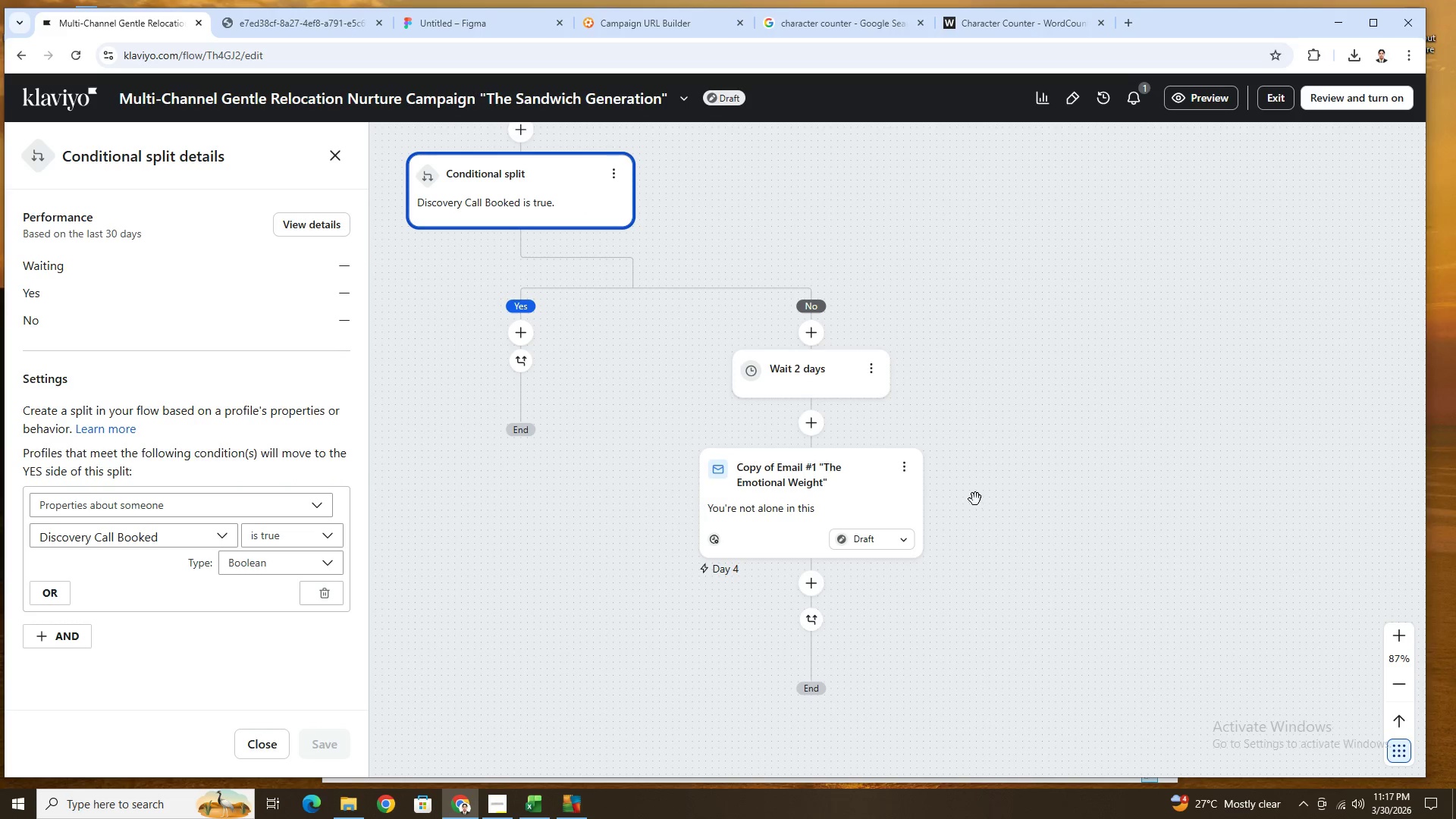 
scroll: coordinate [974, 498], scroll_direction: up, amount: 15.0
 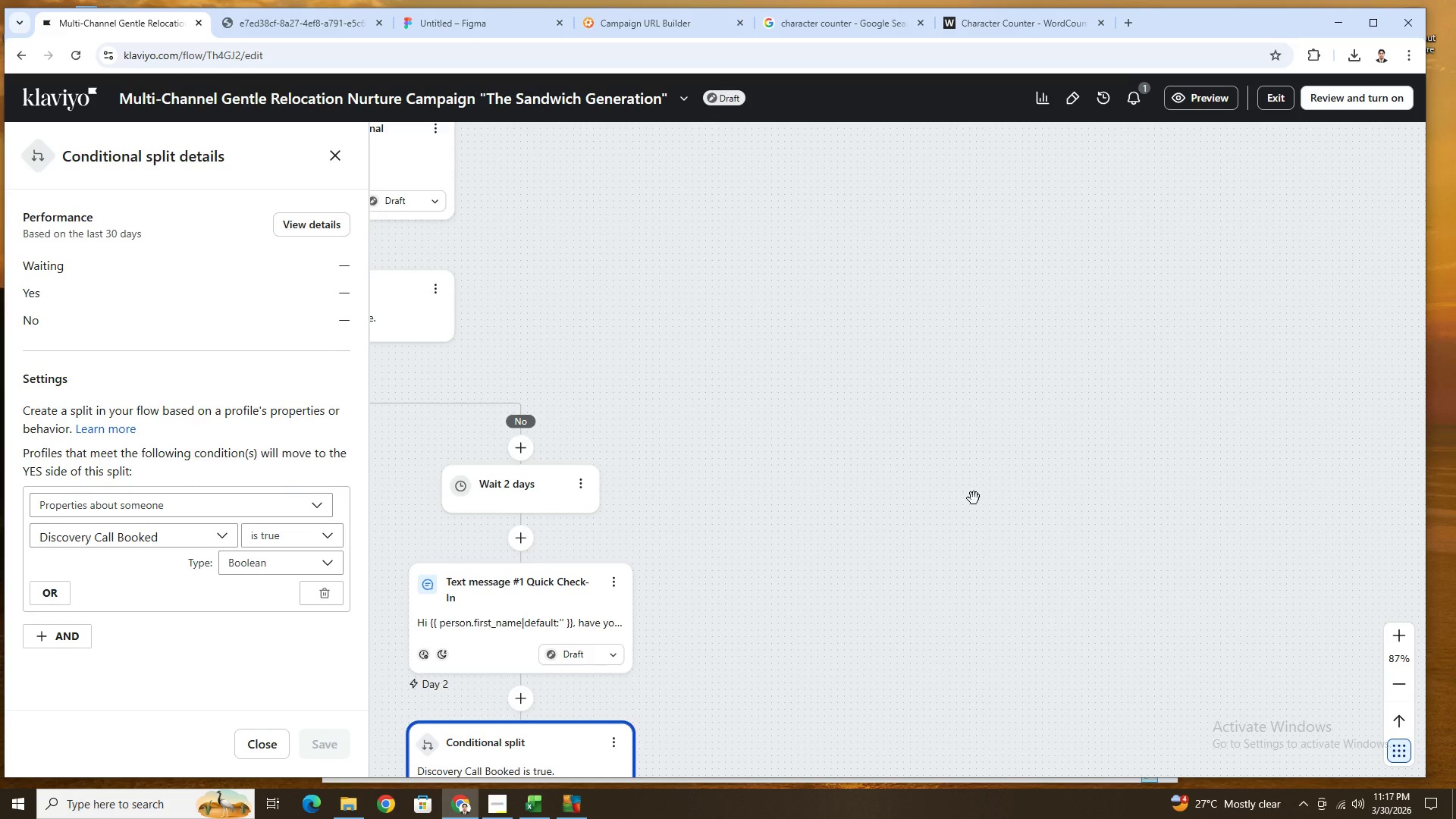 
hold_key(key=ControlLeft, duration=0.5)
hold_key(key=ControlLeft, duration=0.88)
scroll: coordinate [812, 502], scroll_direction: down, amount: 1.0
 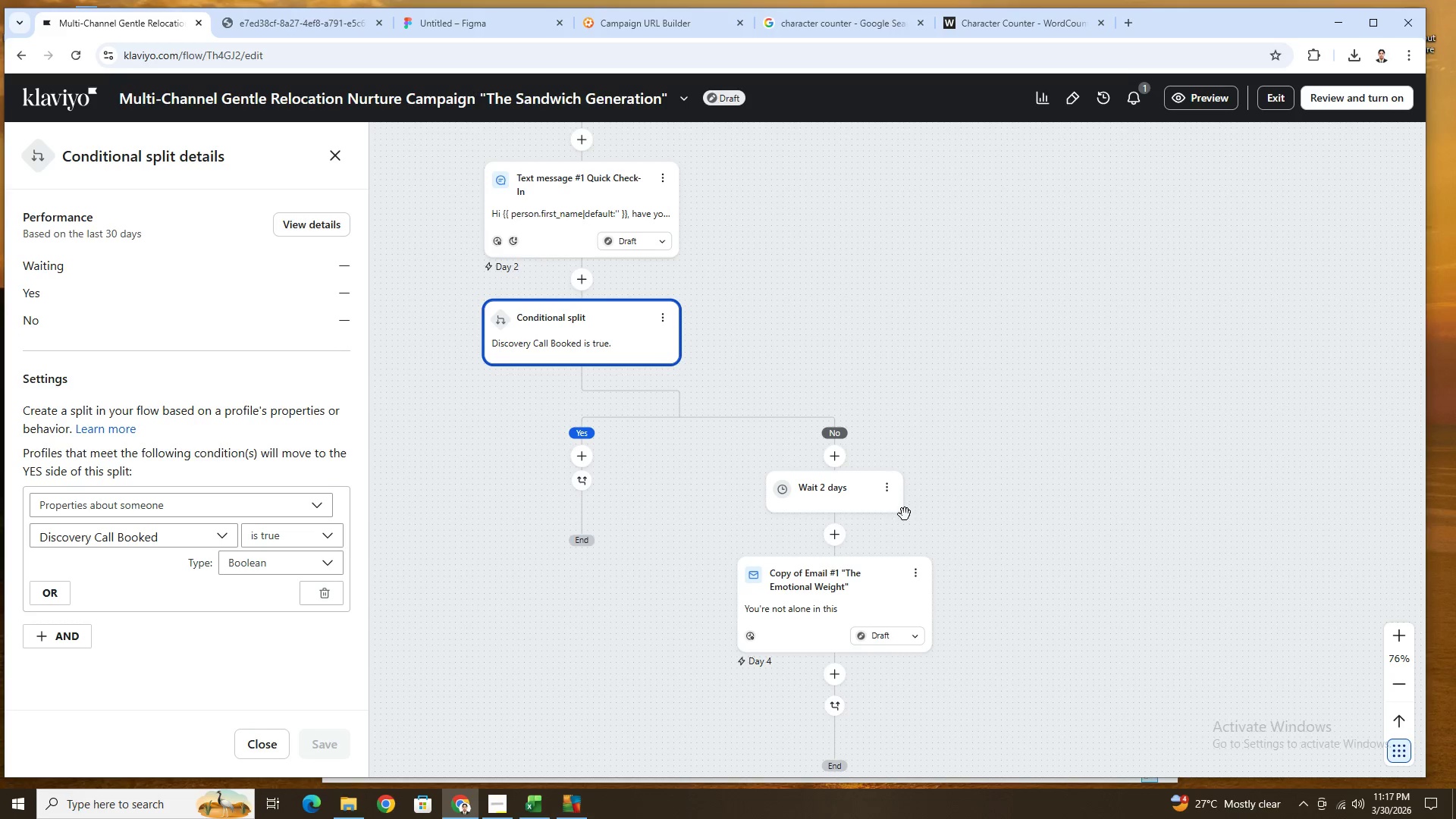 
hold_key(key=ControlLeft, duration=0.53)
hold_key(key=ControlLeft, duration=0.92)
scroll: coordinate [824, 488], scroll_direction: up, amount: 2.0
 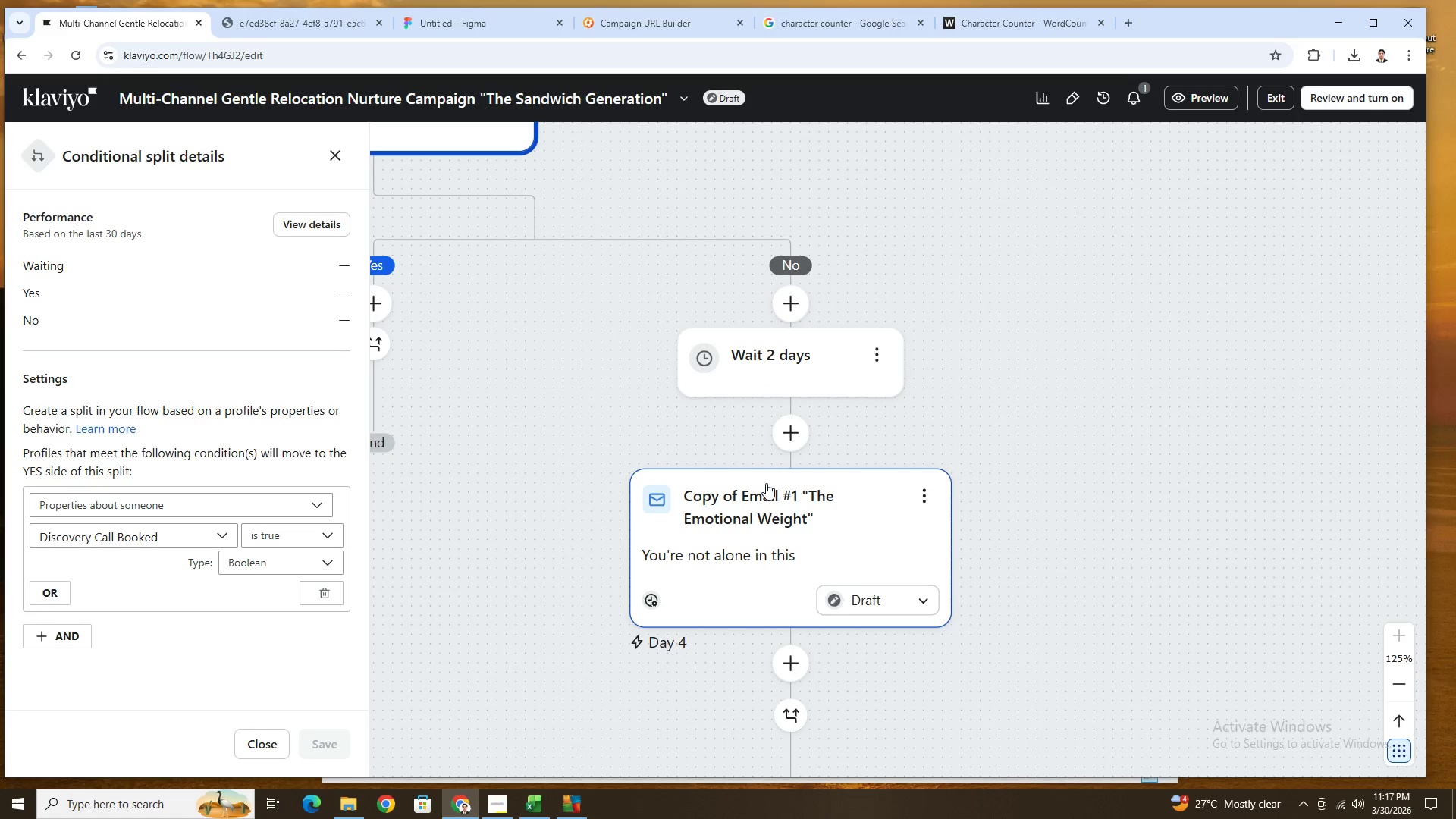 
left_click([766, 483])
 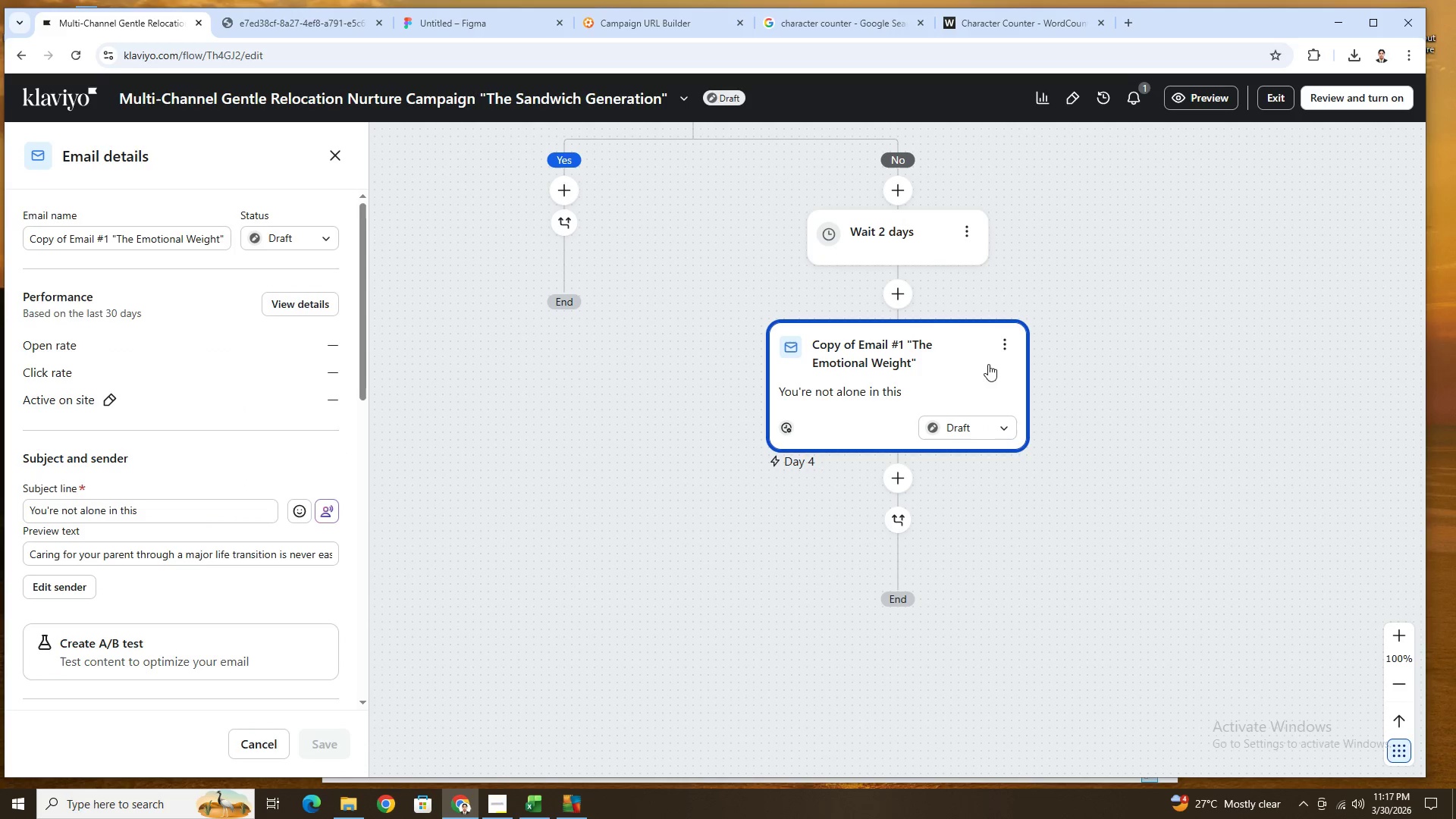 
left_click([1002, 348])
 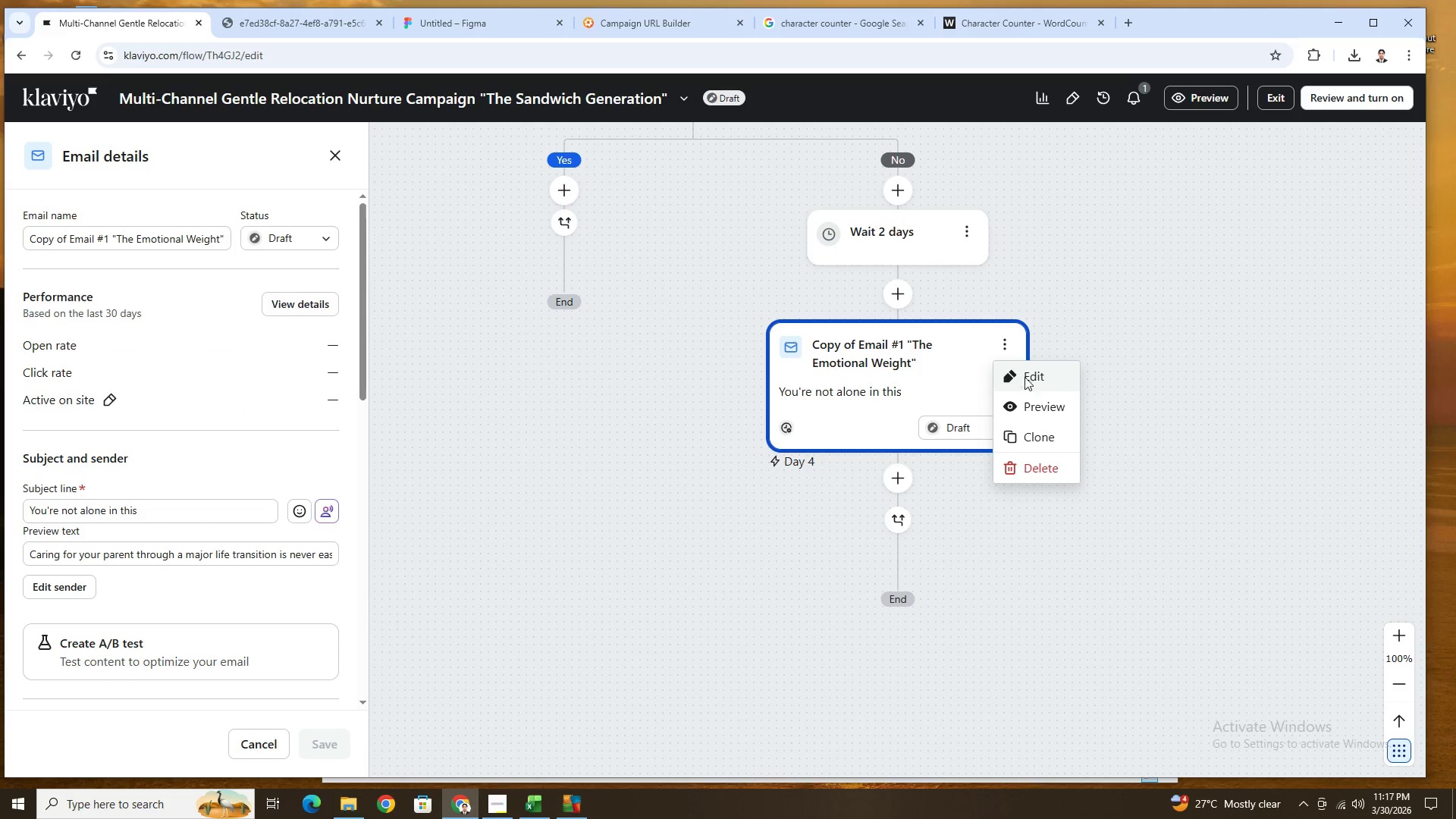 
left_click([1025, 377])
 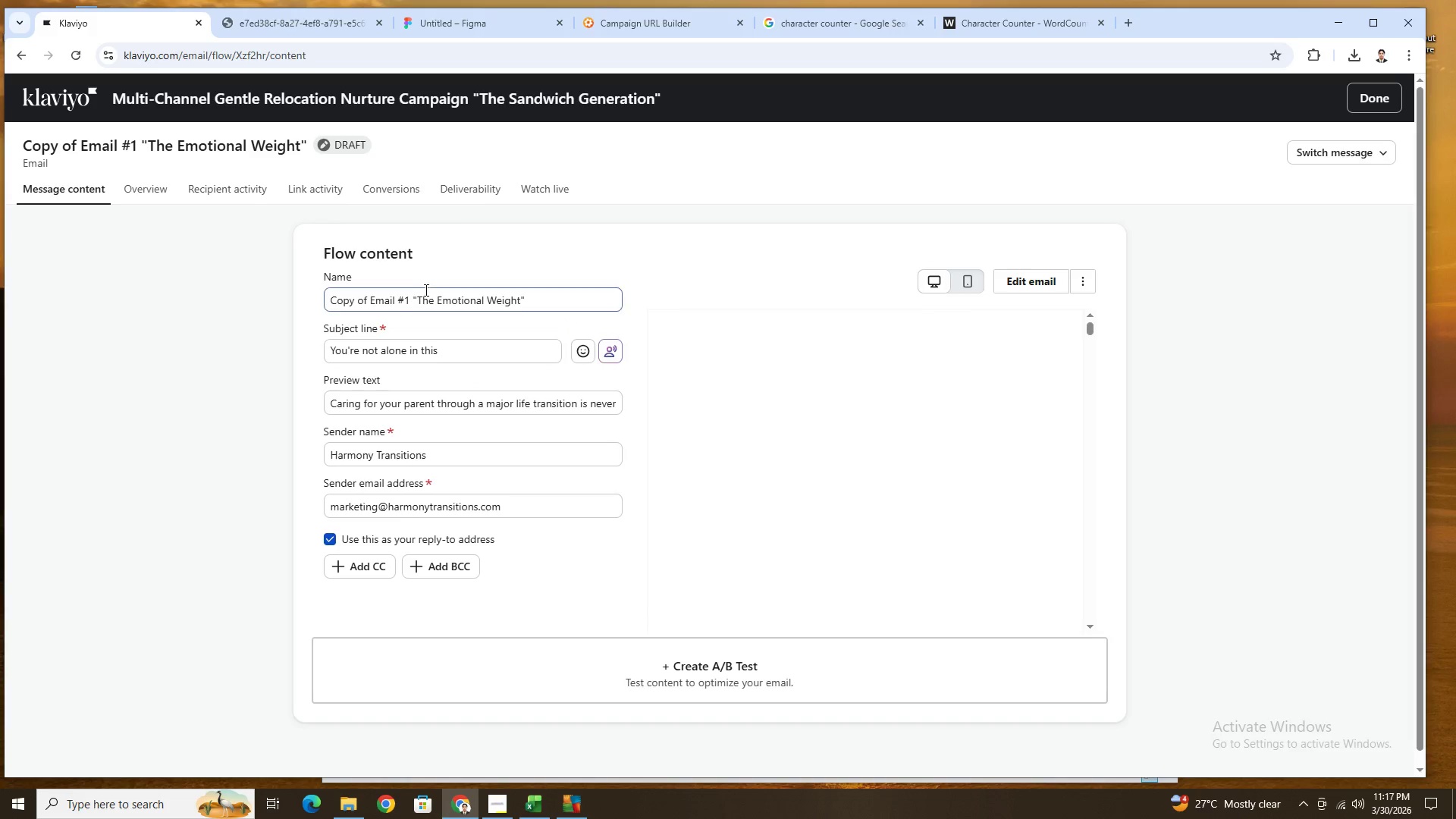 
left_click([409, 297])
 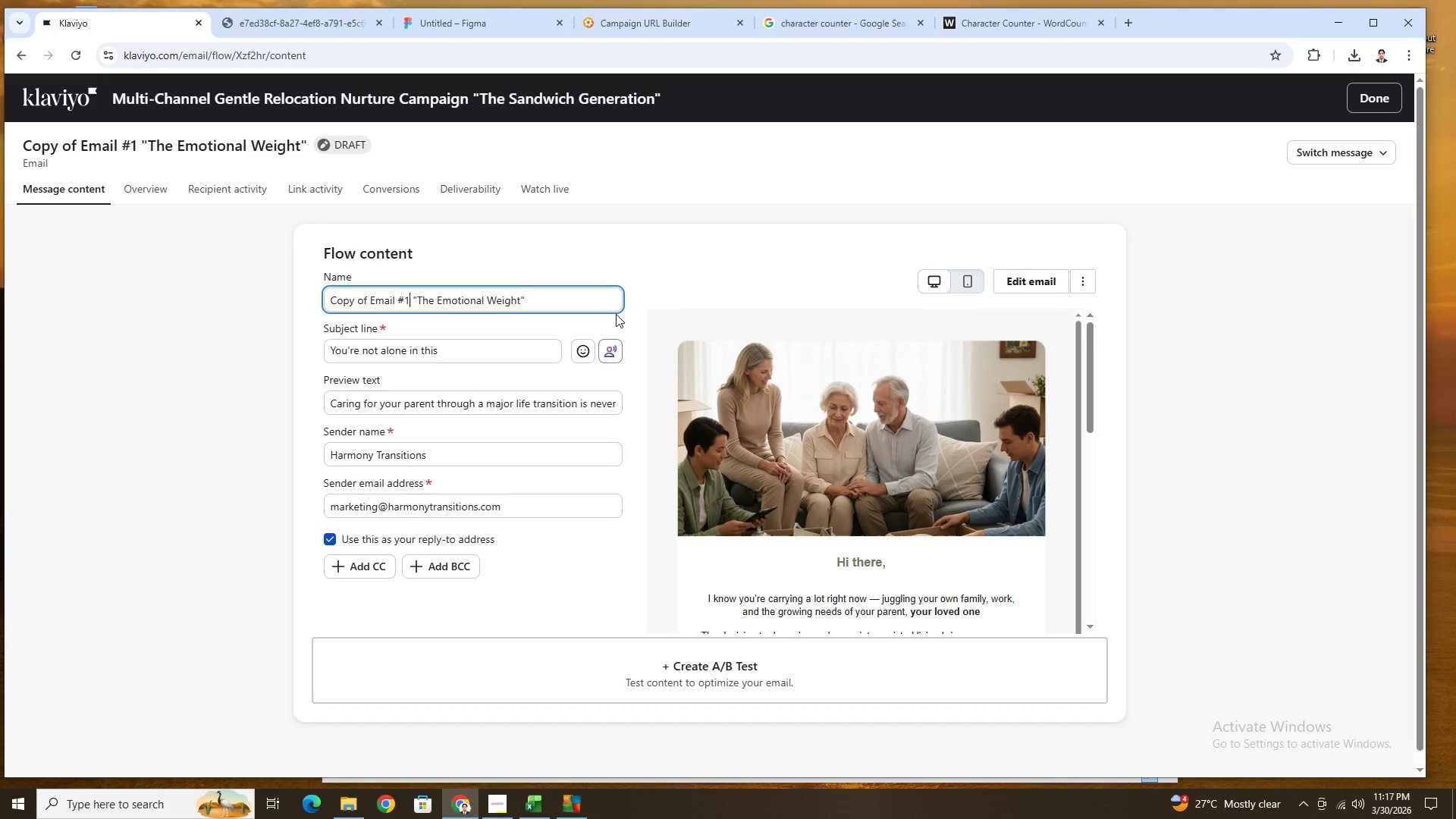 
key(Backspace)
type(32)
key(Backspace)
key(Backspace)
type(2)
 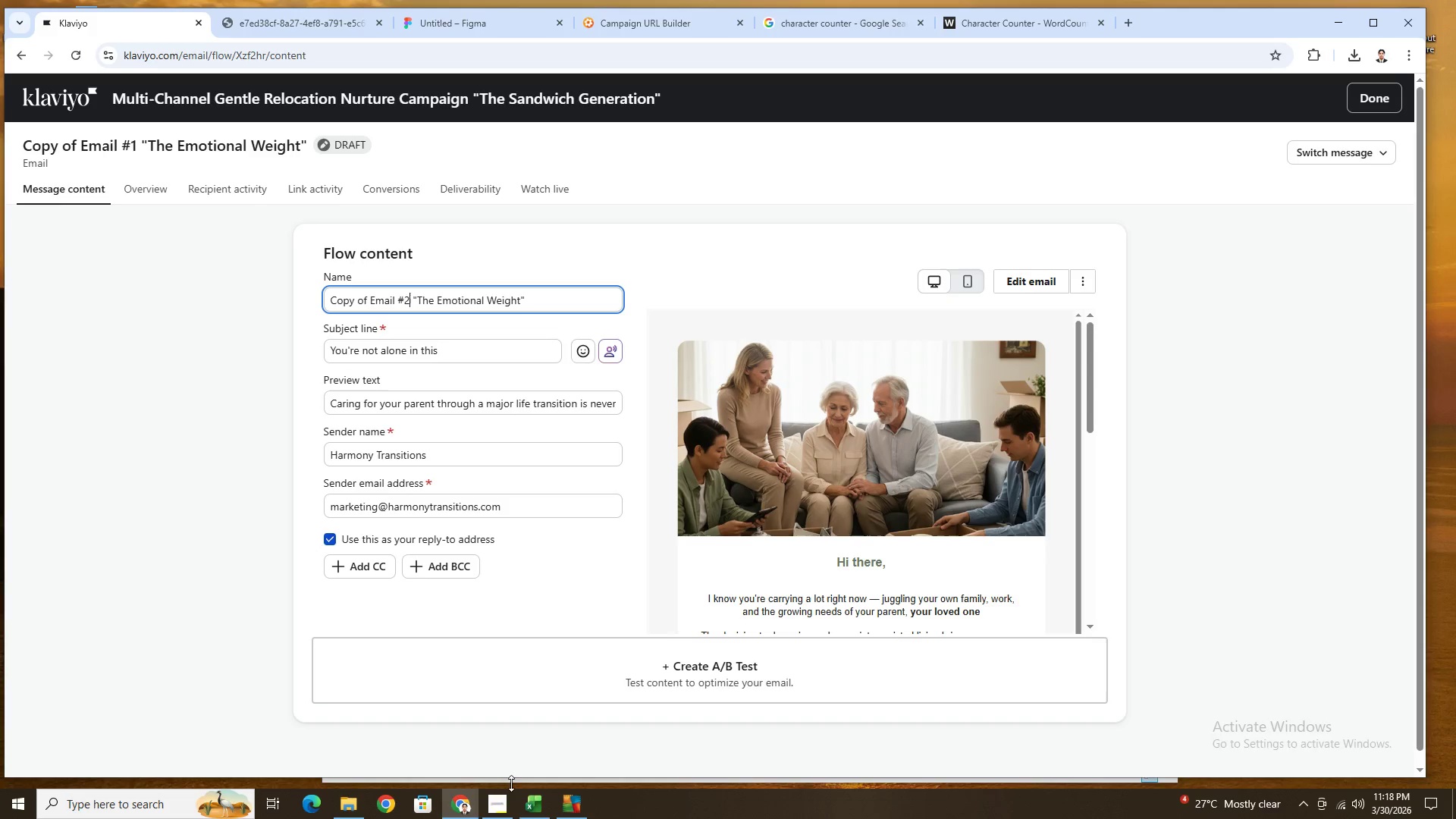 
left_click([507, 801])